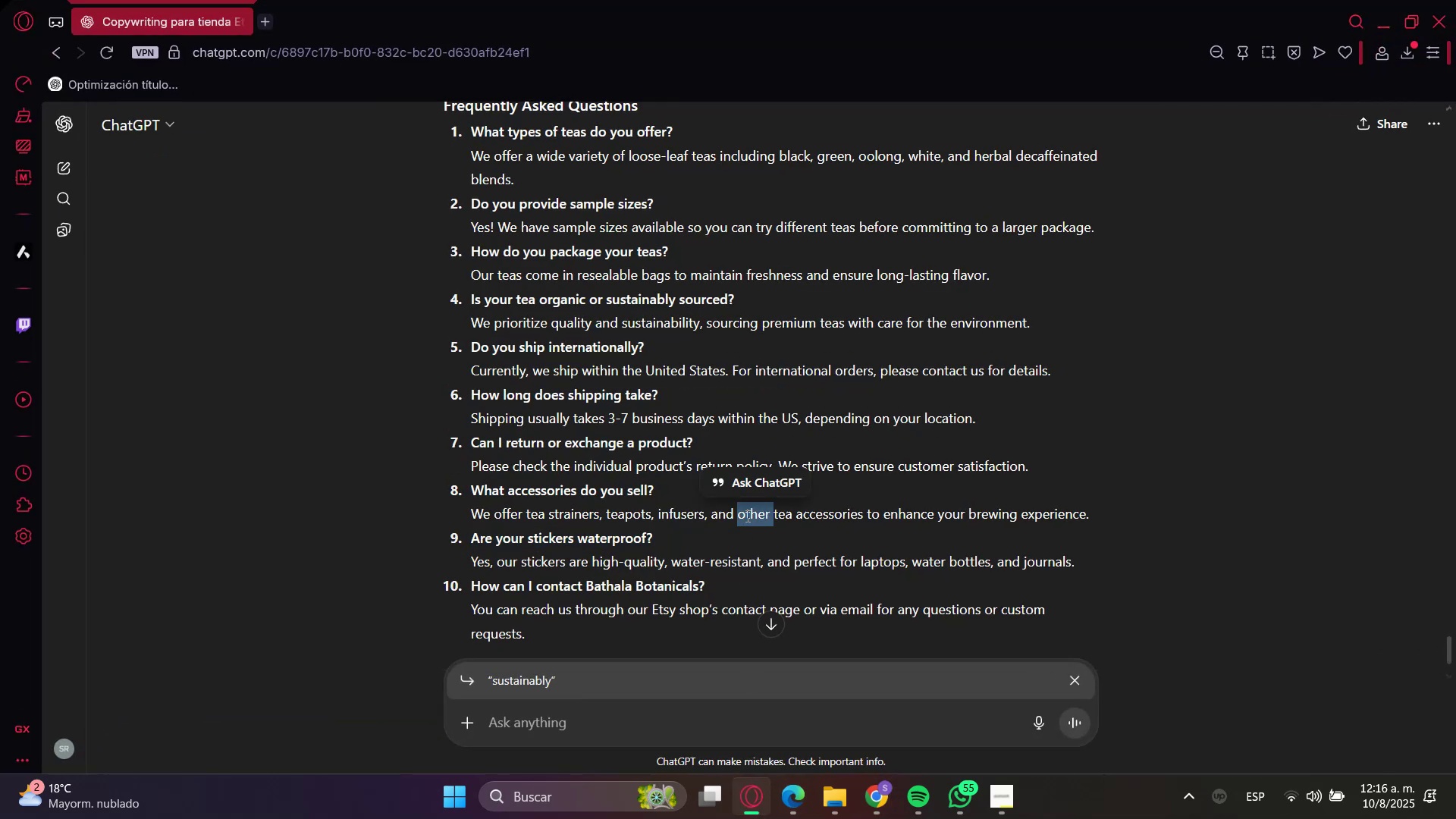 
key(Control+C)
 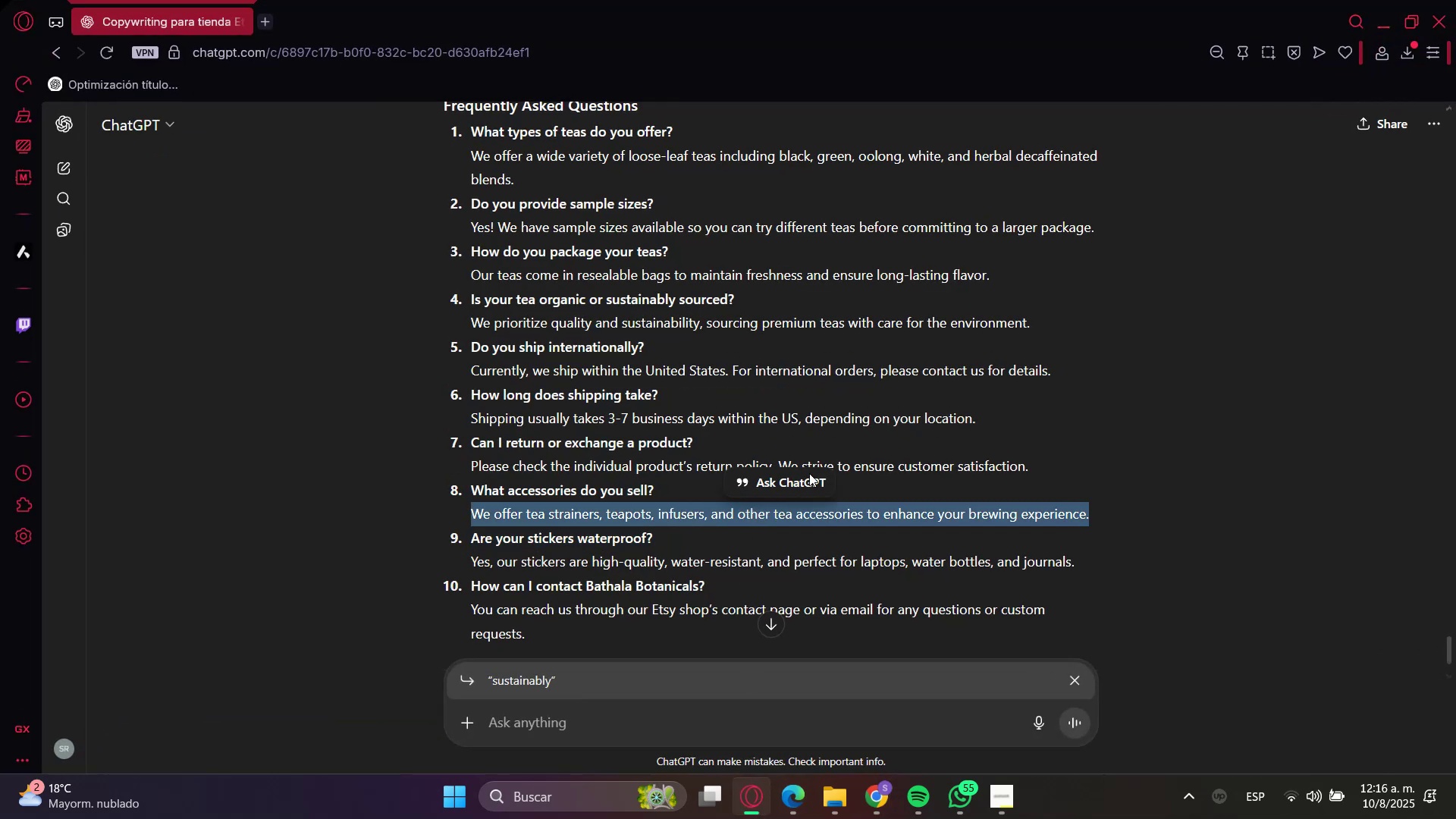 
key(Control+C)
 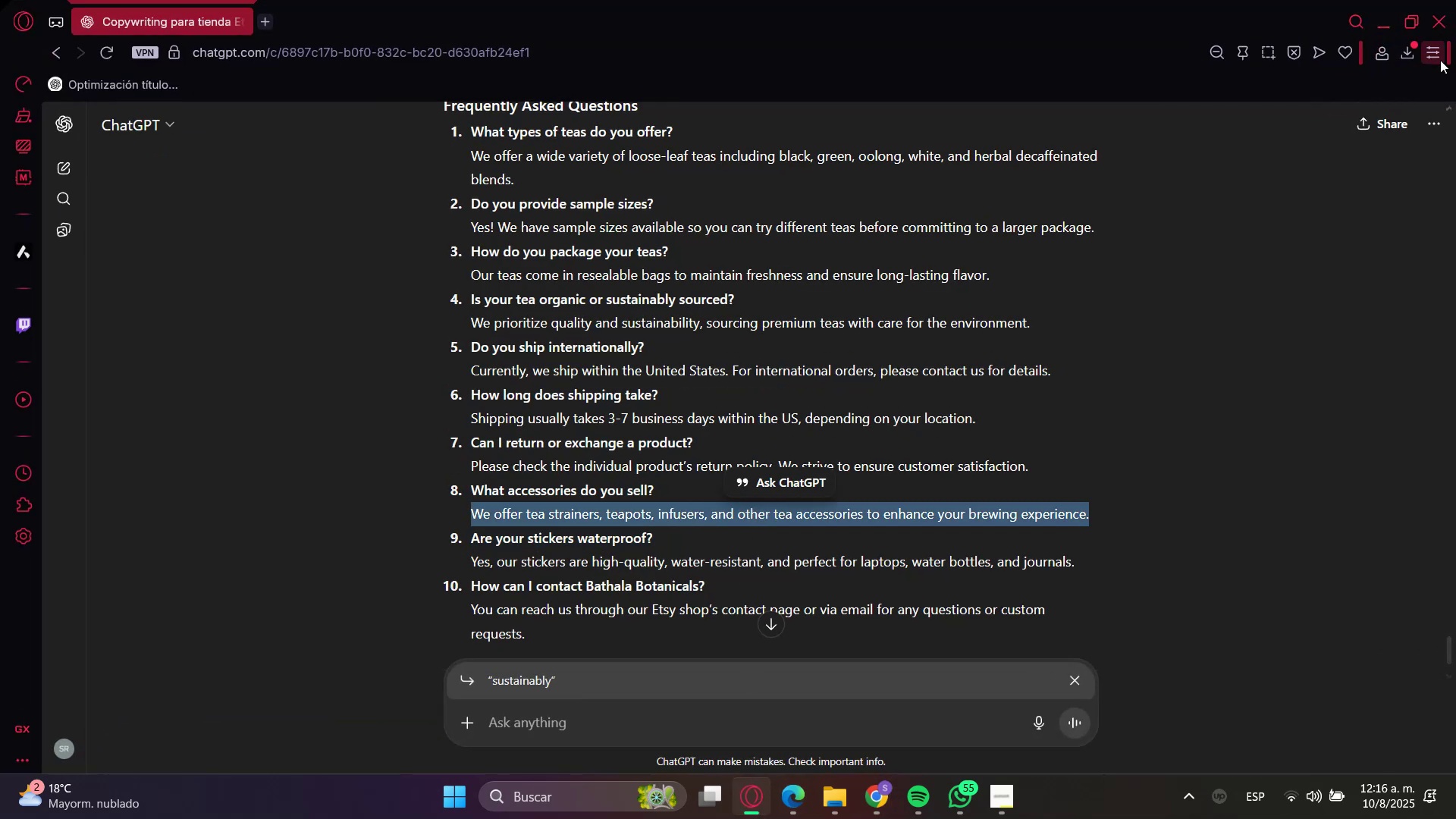 
key(Control+C)
 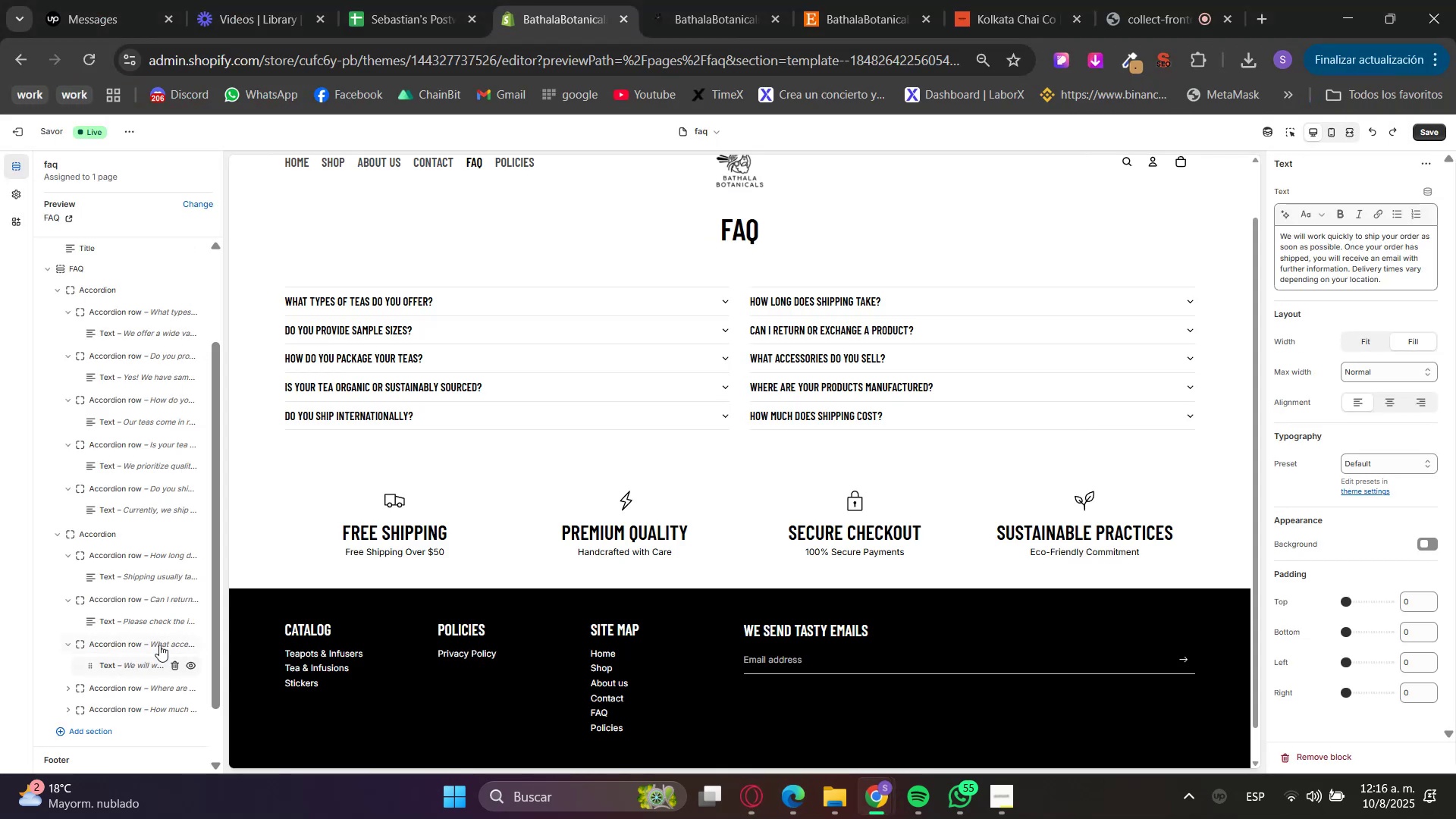 
double_click([1318, 256])
 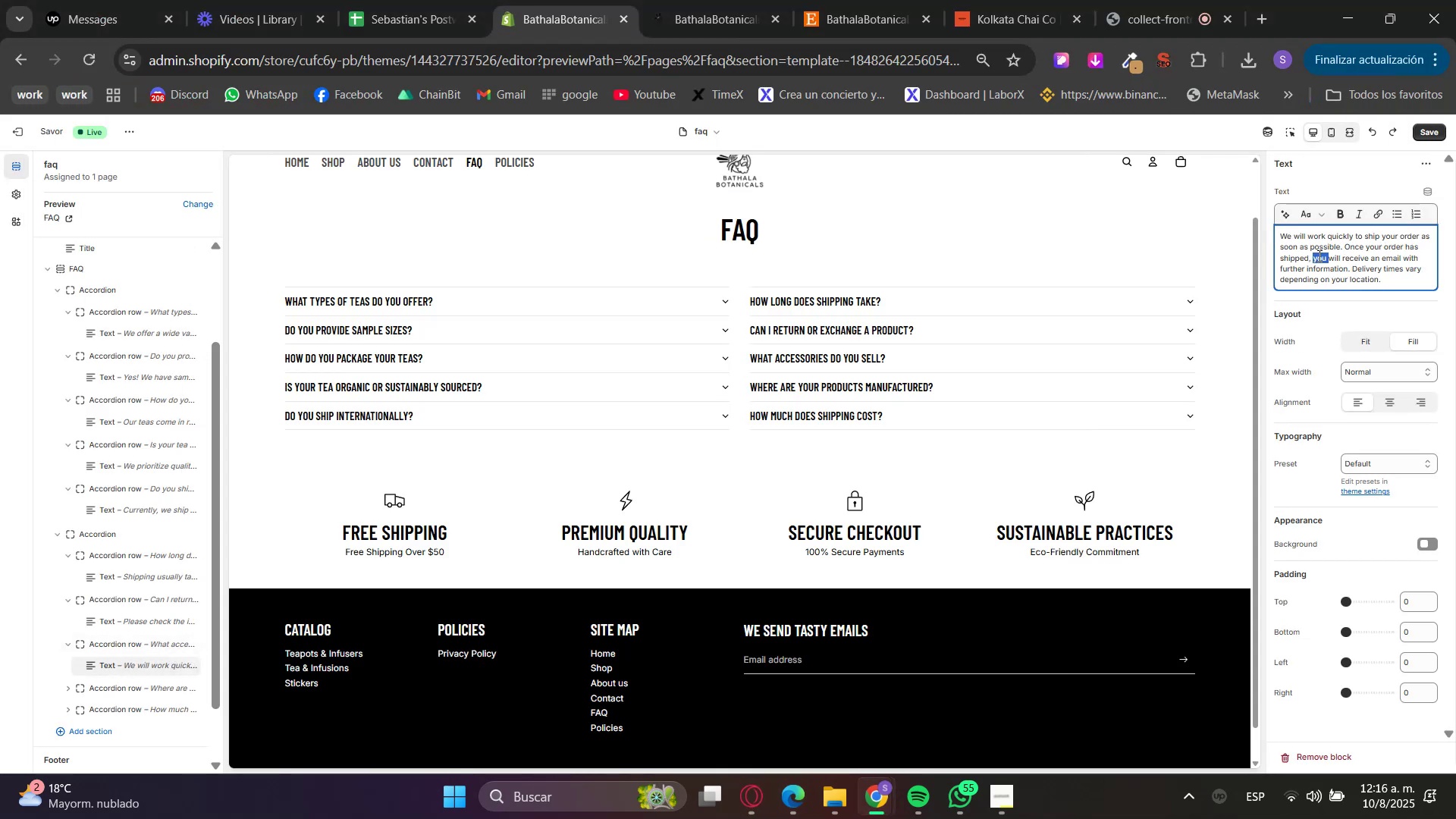 
triple_click([1318, 256])
 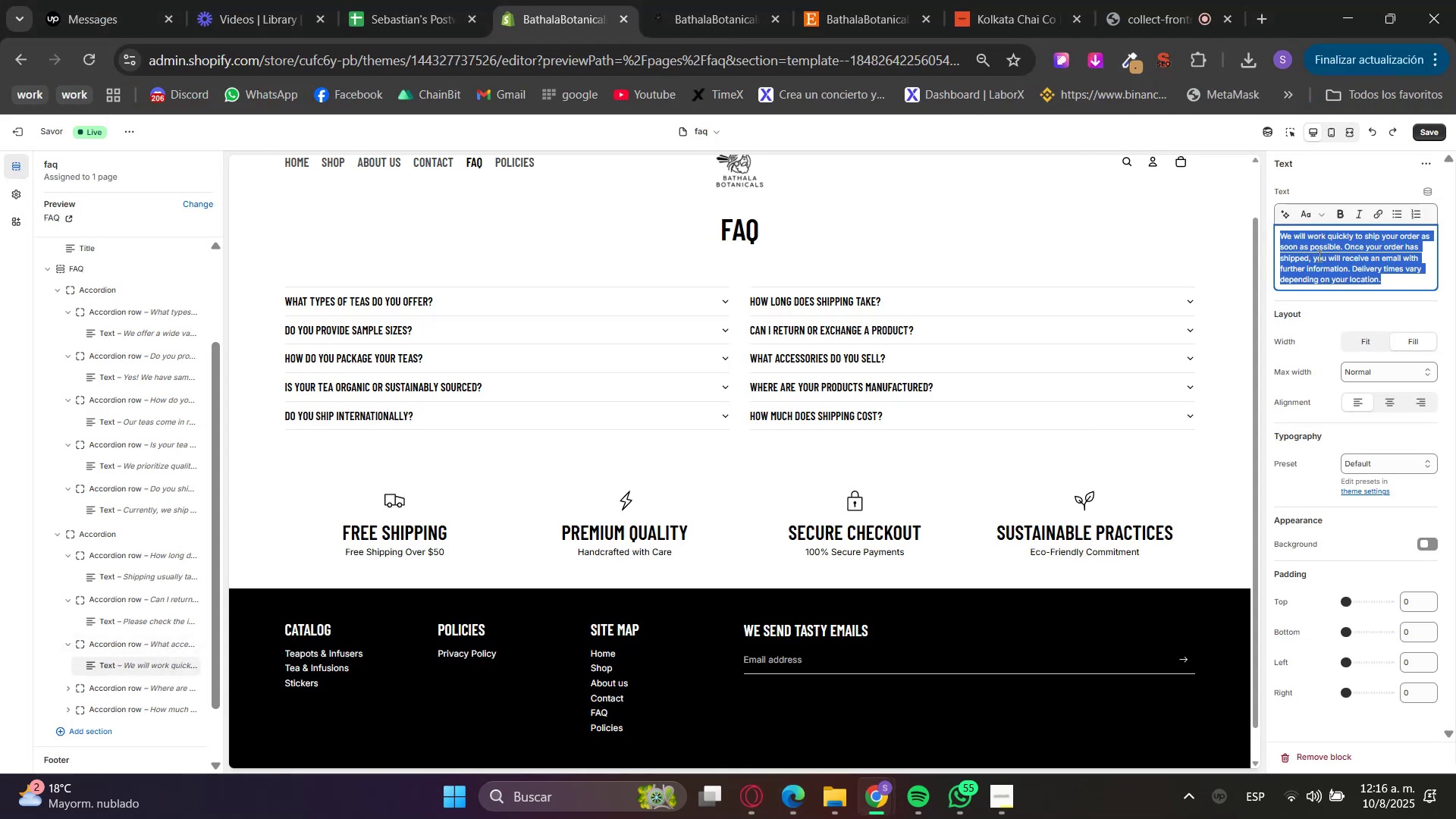 
key(Control+V)
 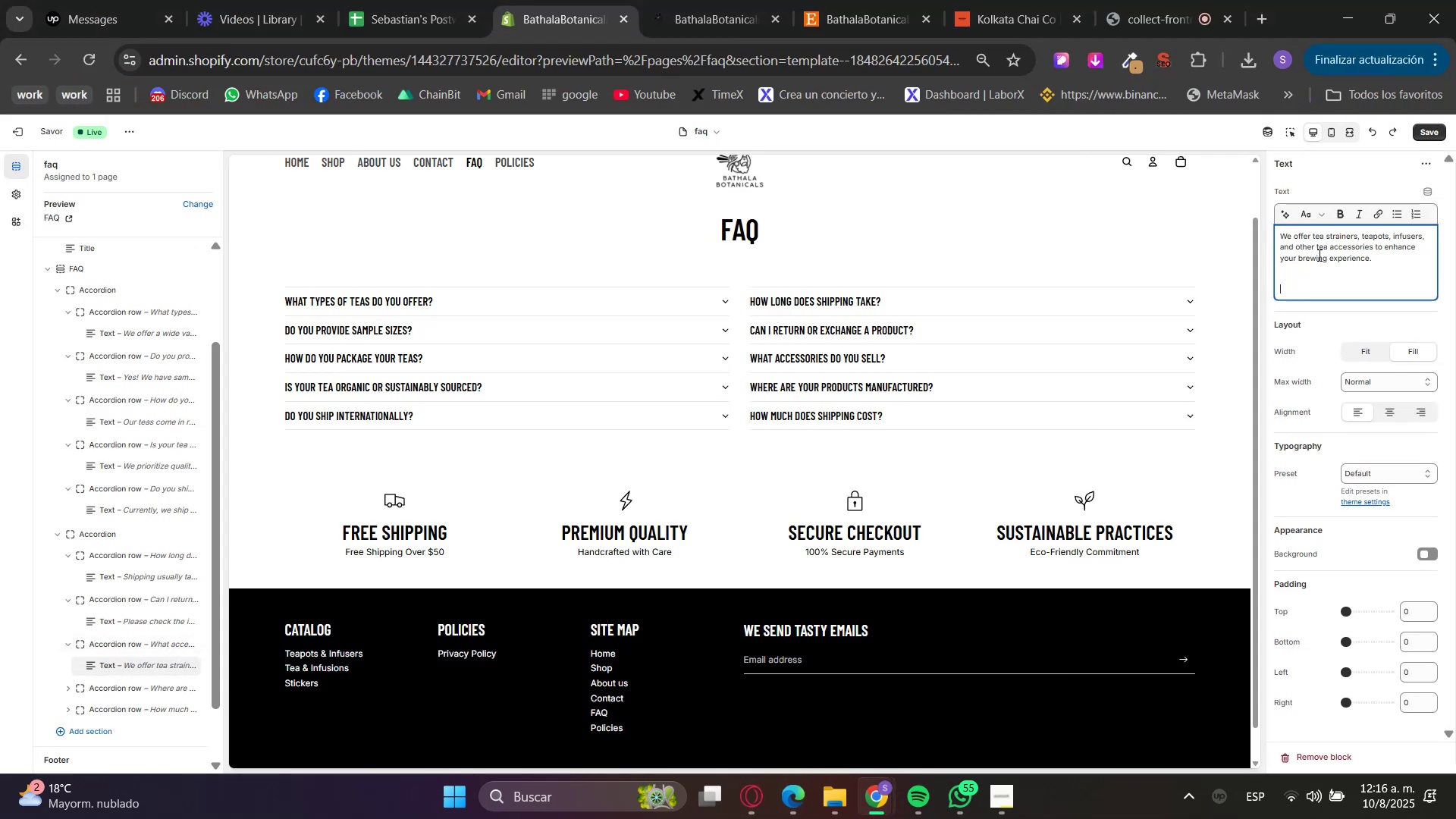 
key(Backspace)
 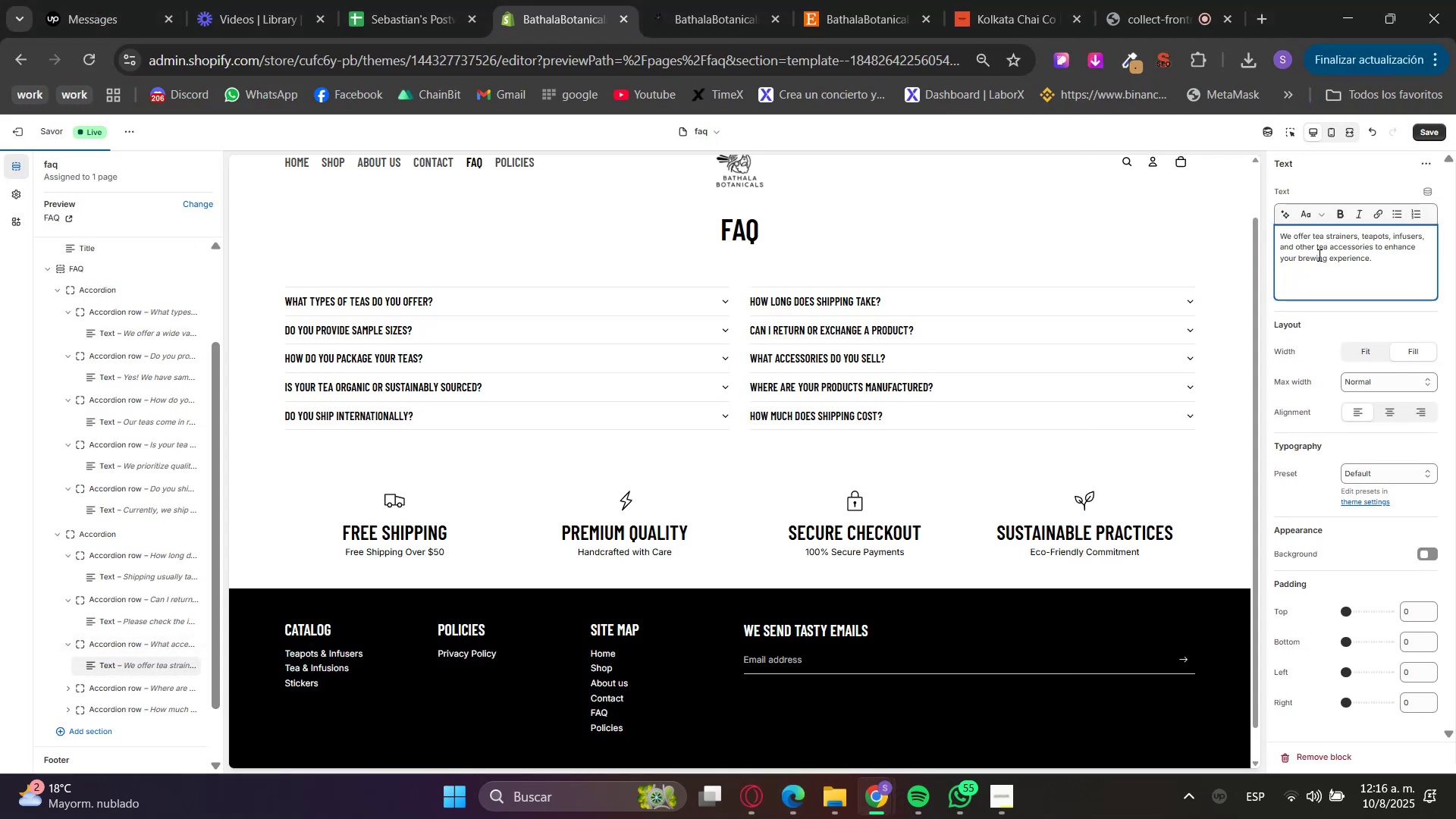 
key(Backspace)
 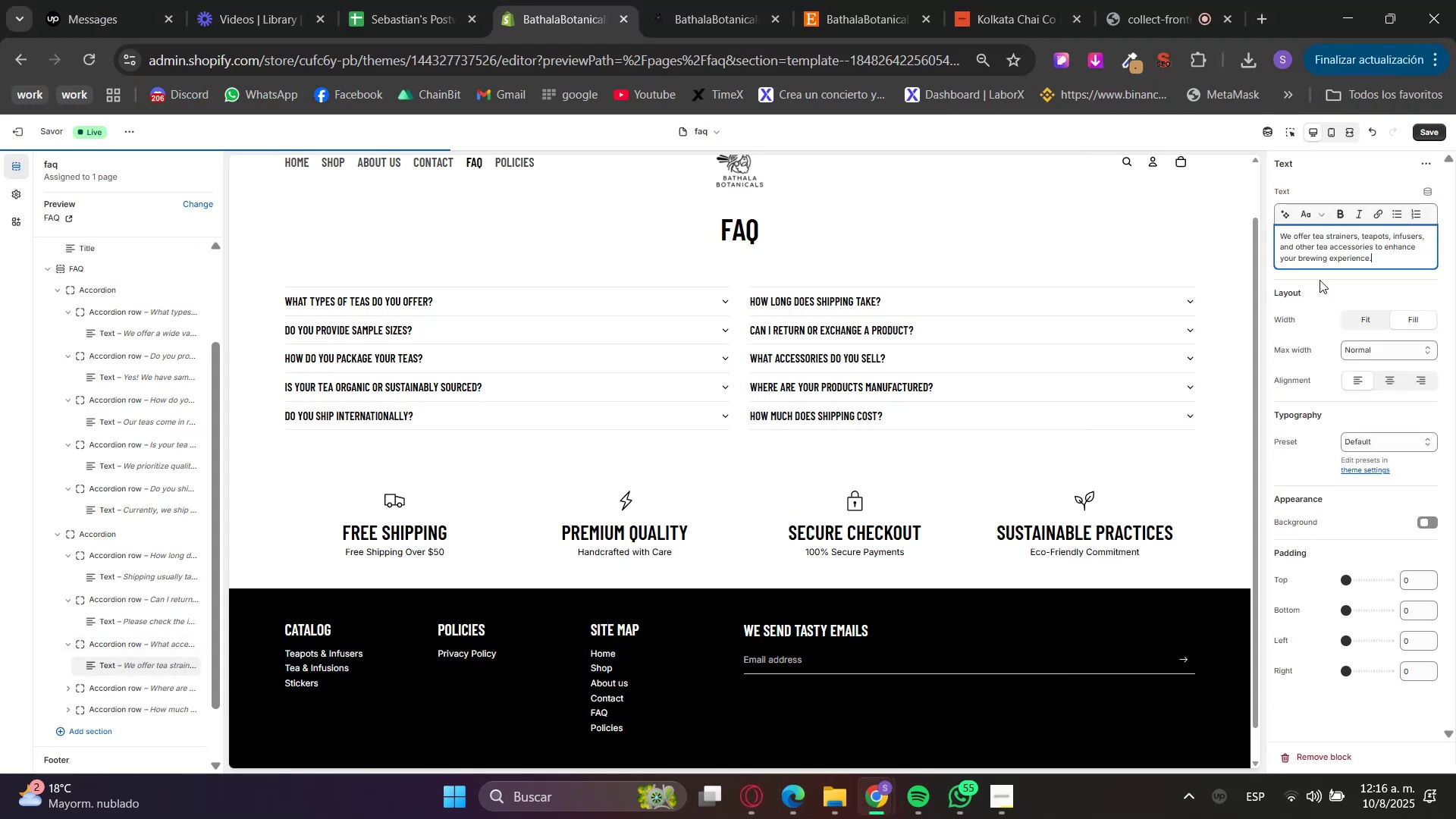 
left_click([1320, 308])
 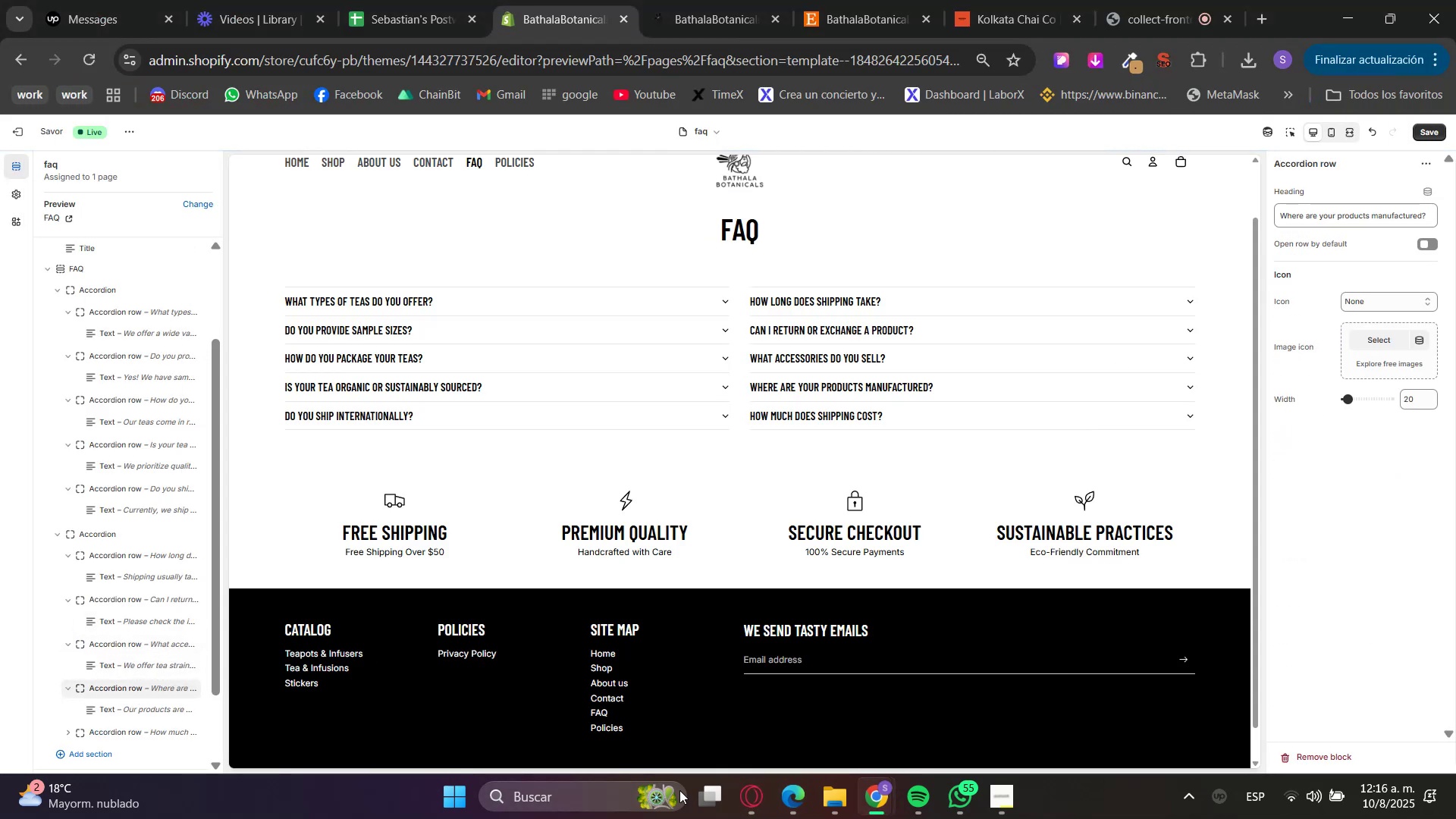 
double_click([759, 799])
 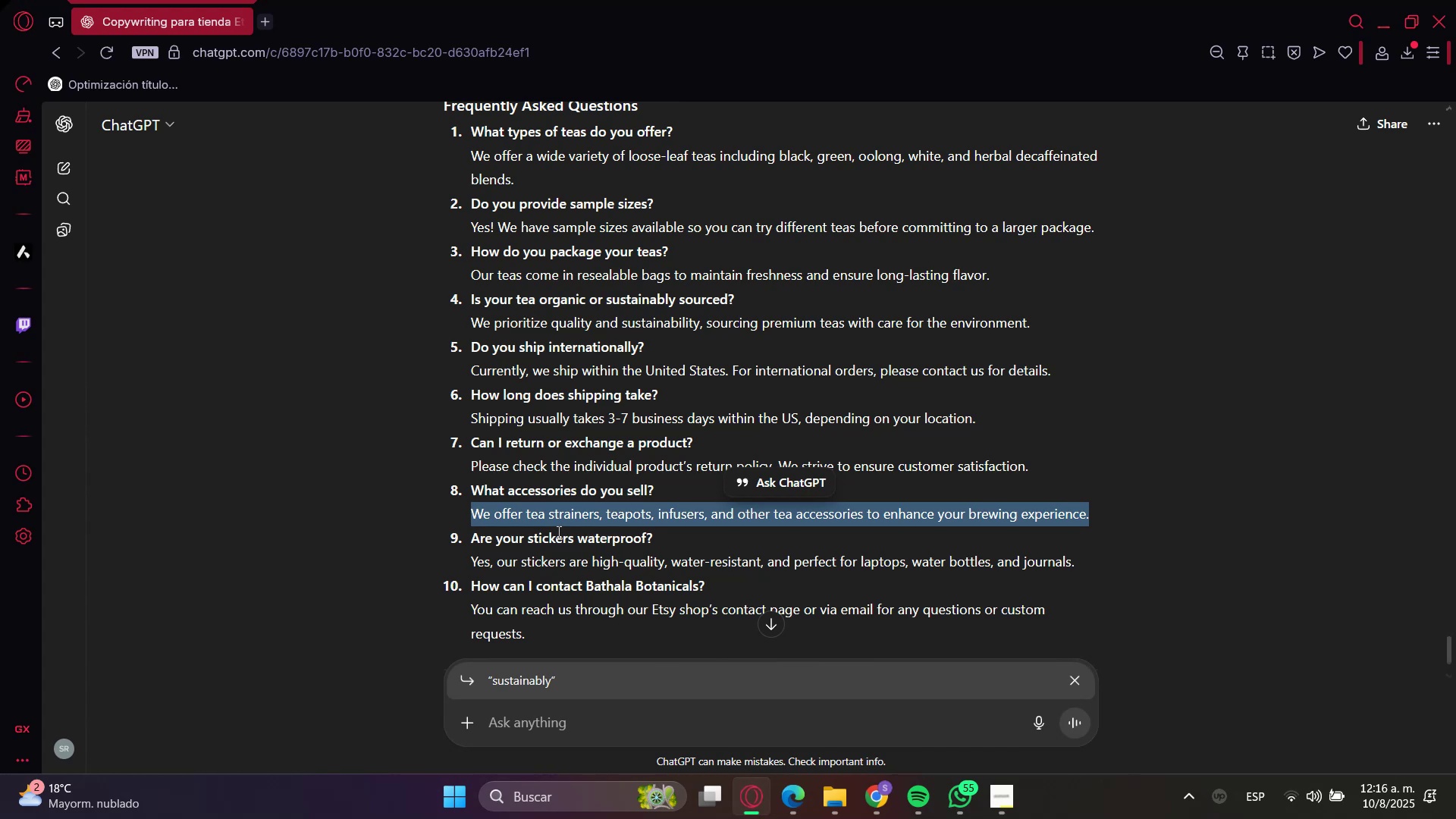 
double_click([555, 531])
 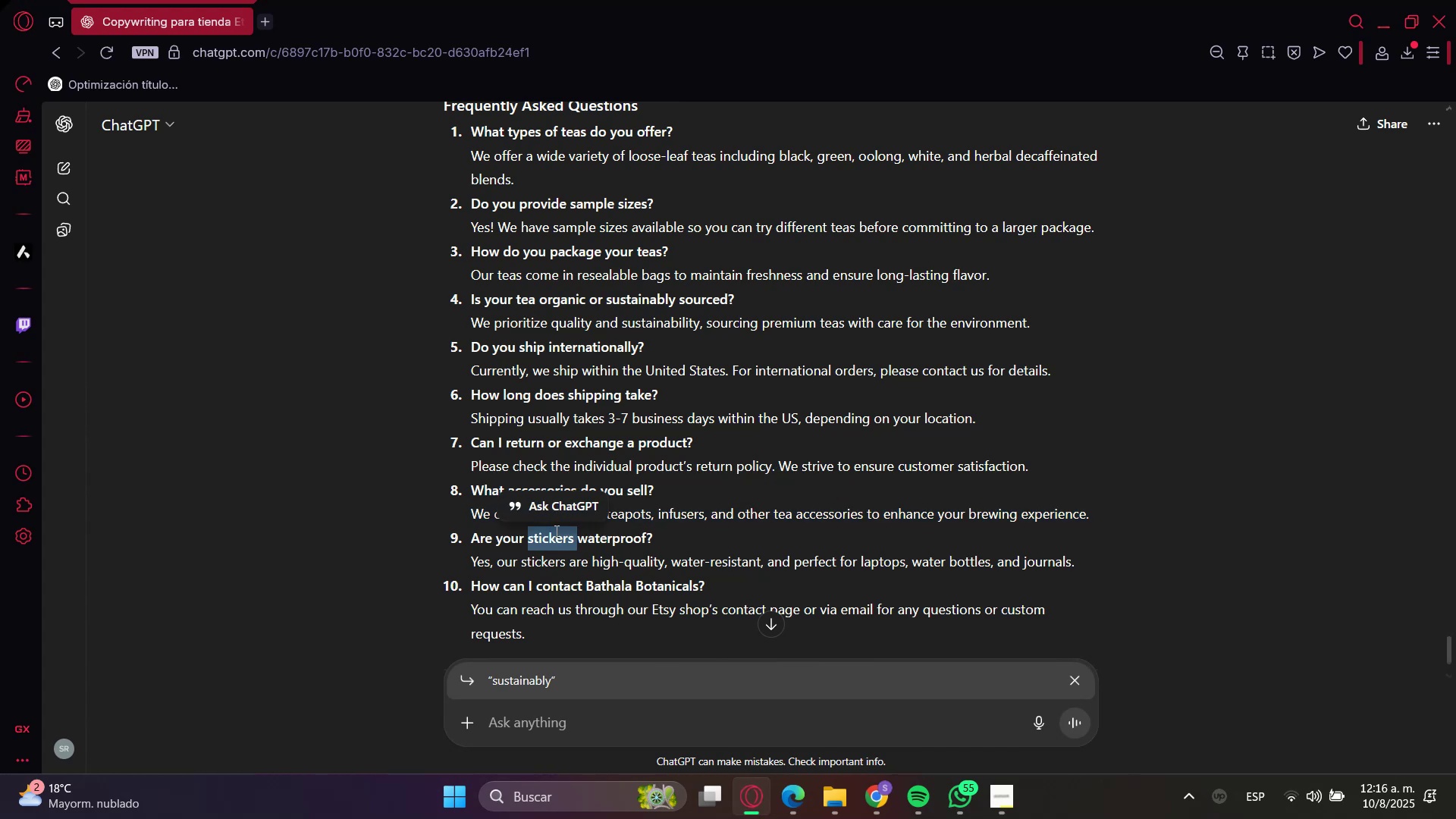 
triple_click([555, 531])
 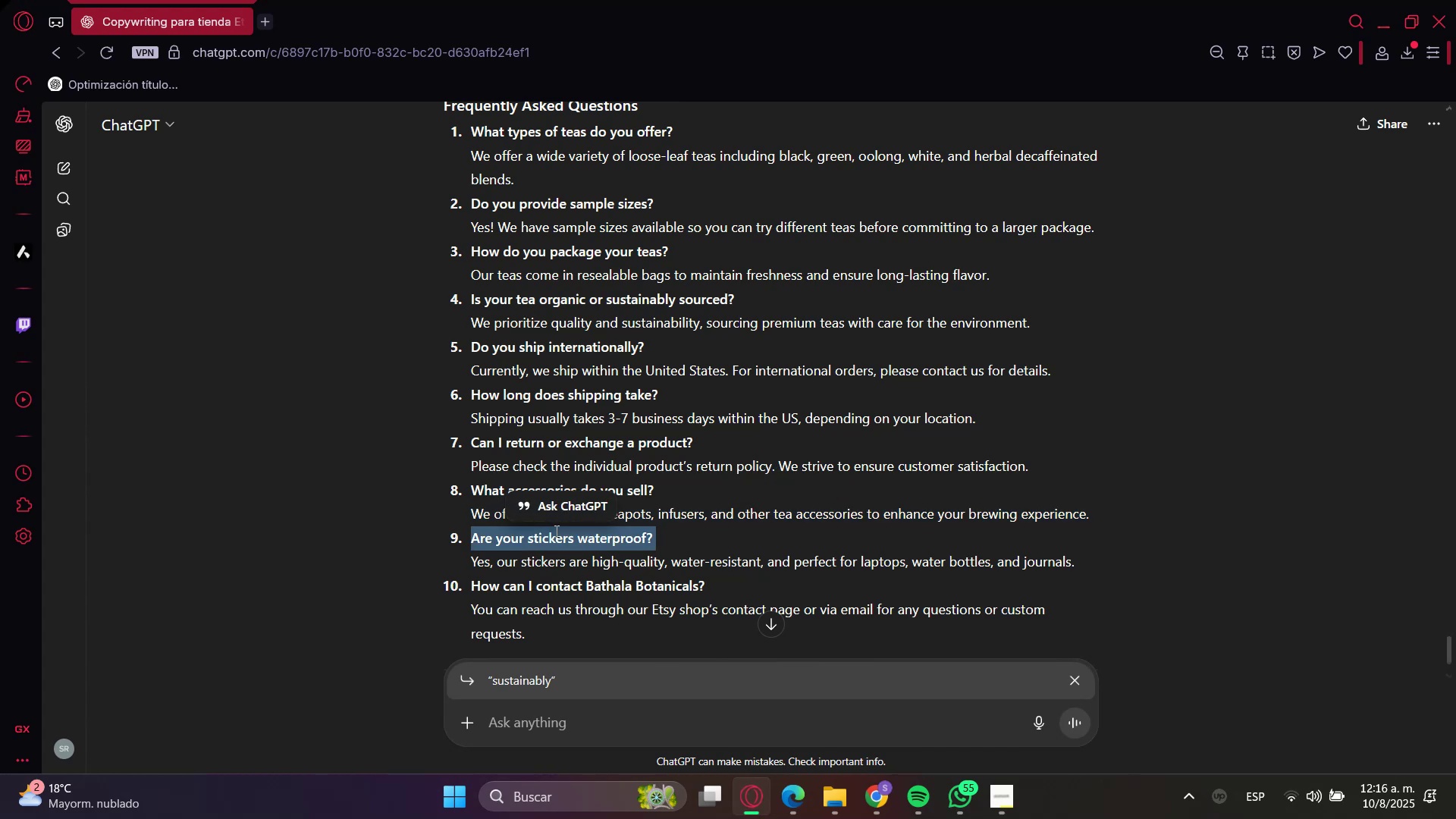 
key(Control+C)
 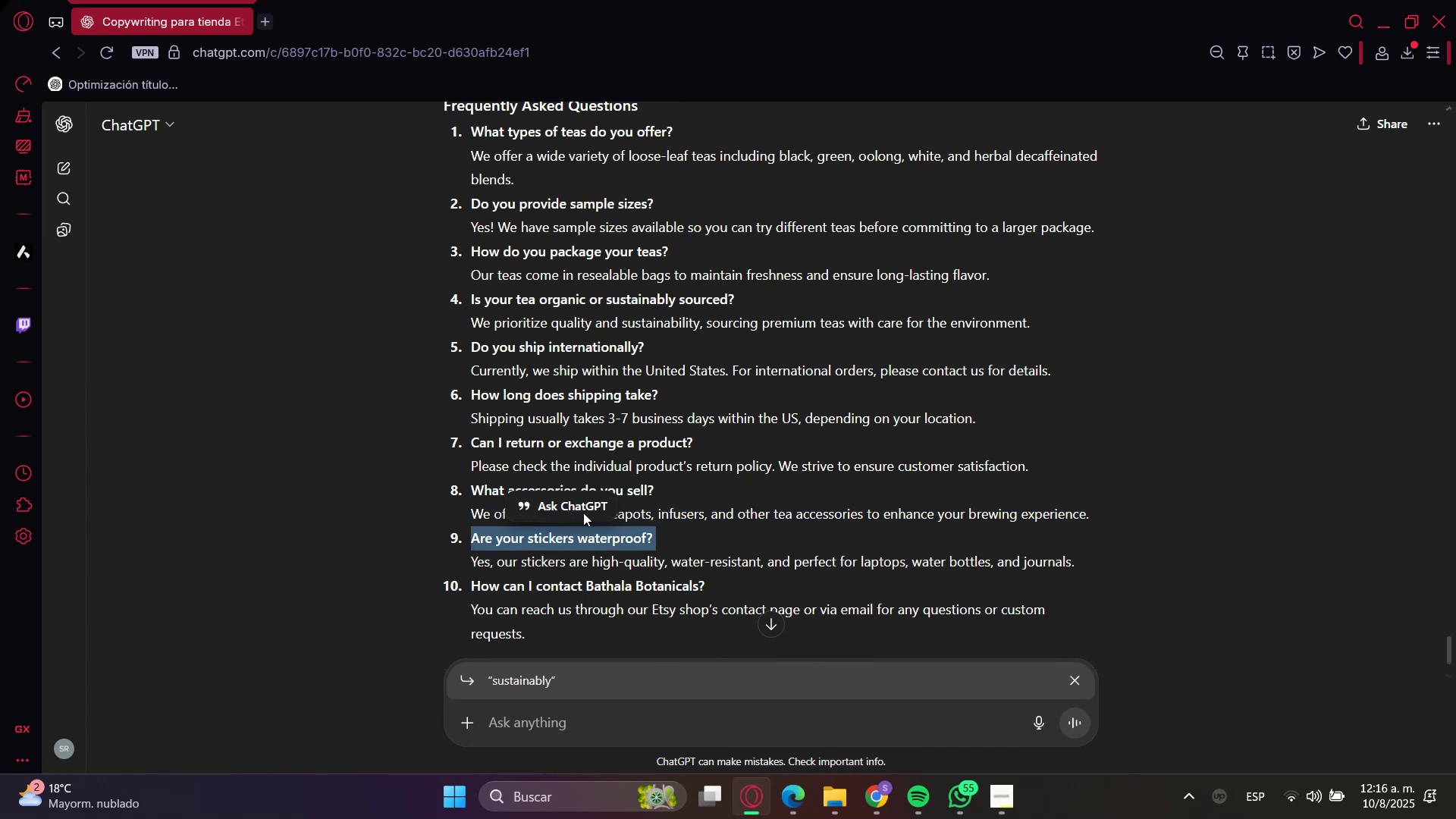 
key(Control+C)
 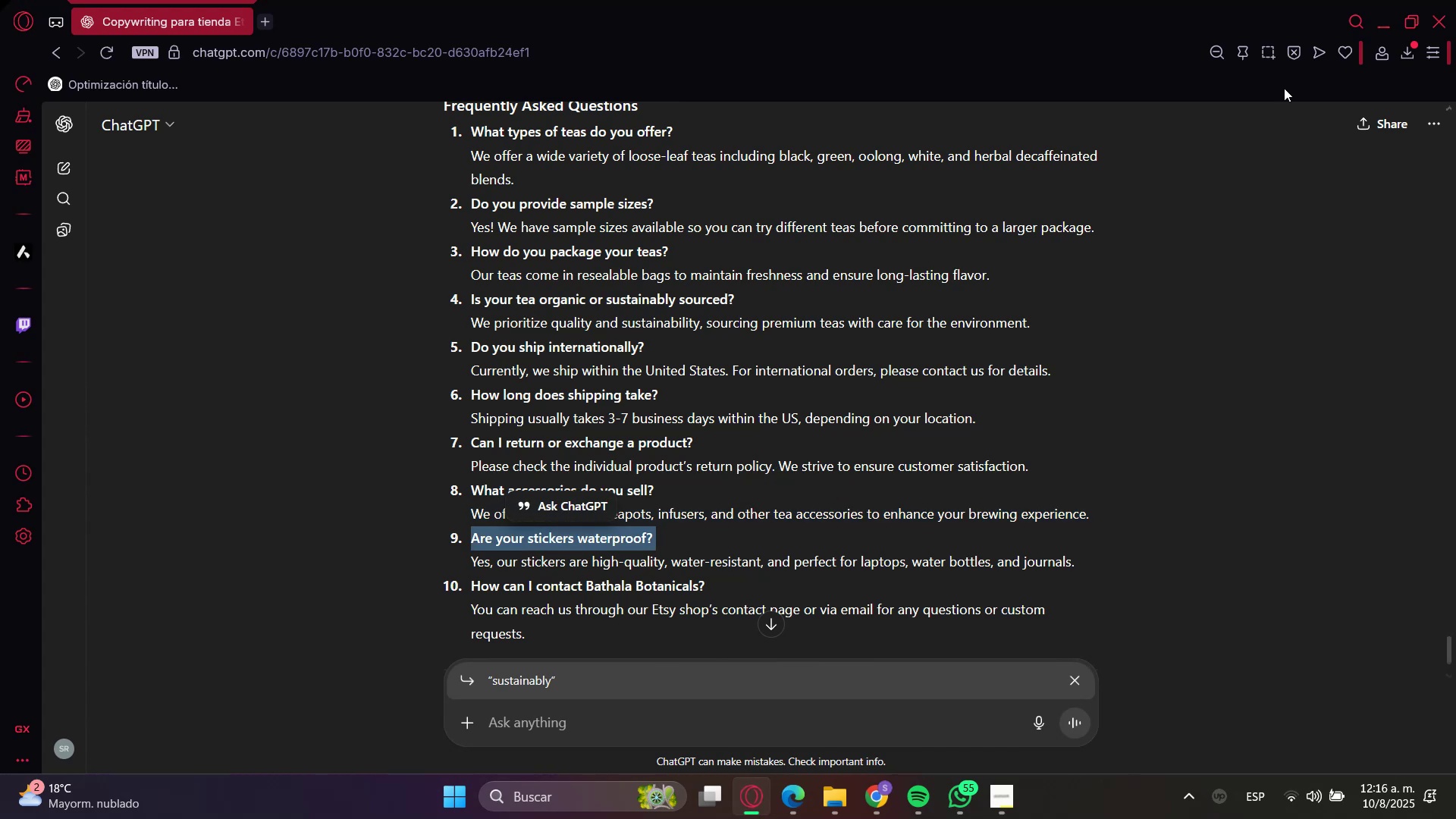 
key(Control+C)
 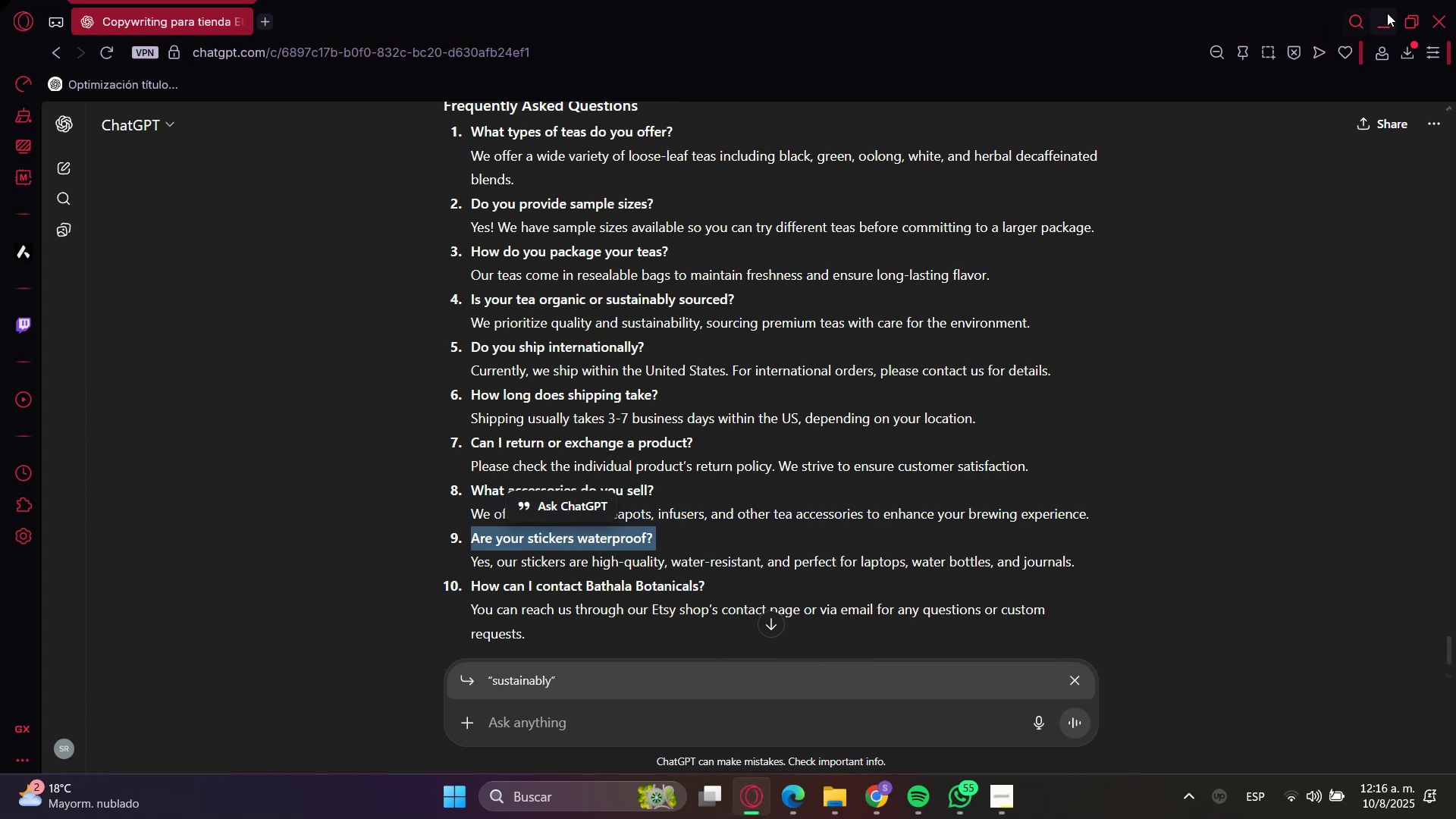 
left_click([1389, 15])
 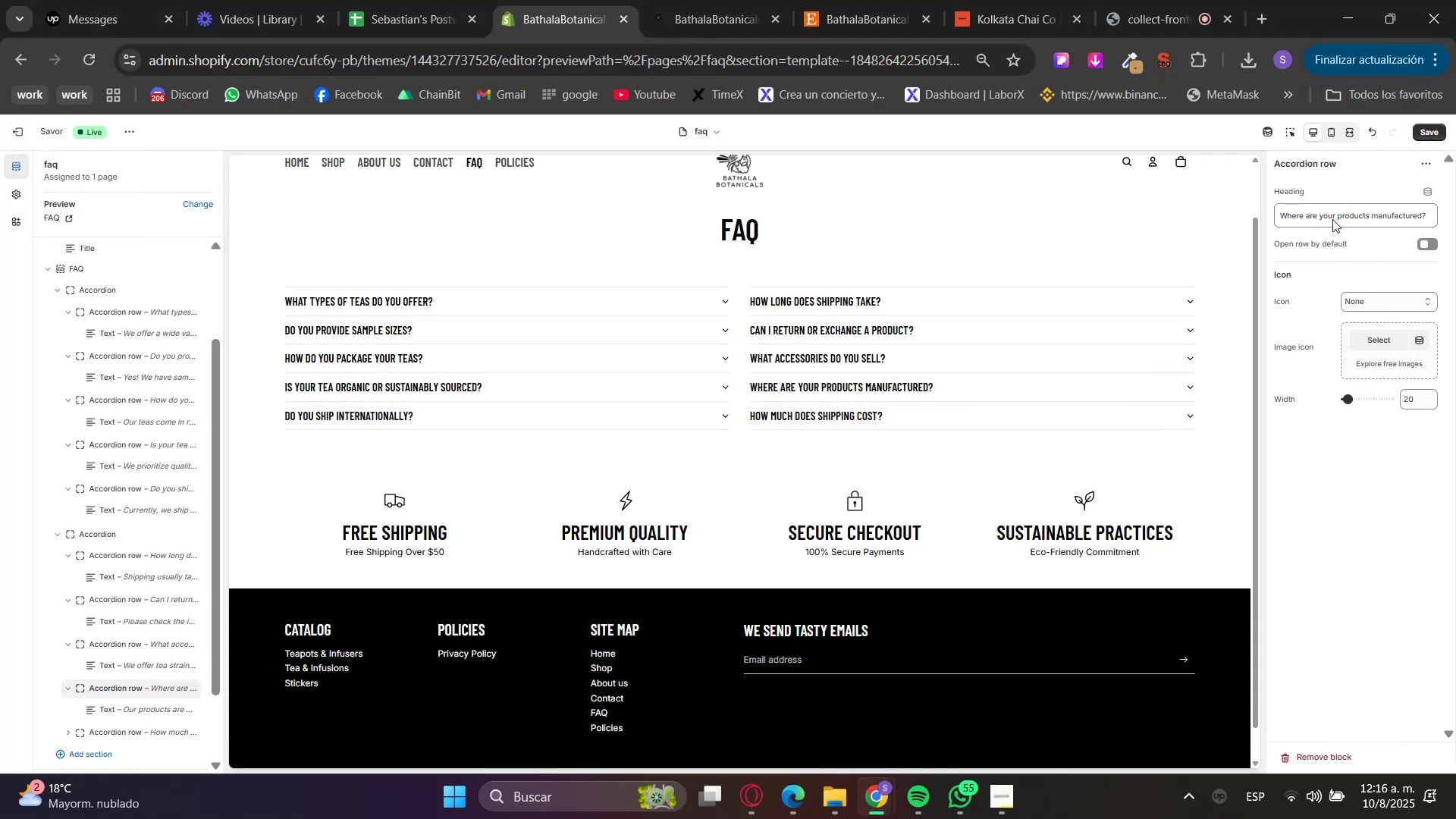 
double_click([1332, 219])
 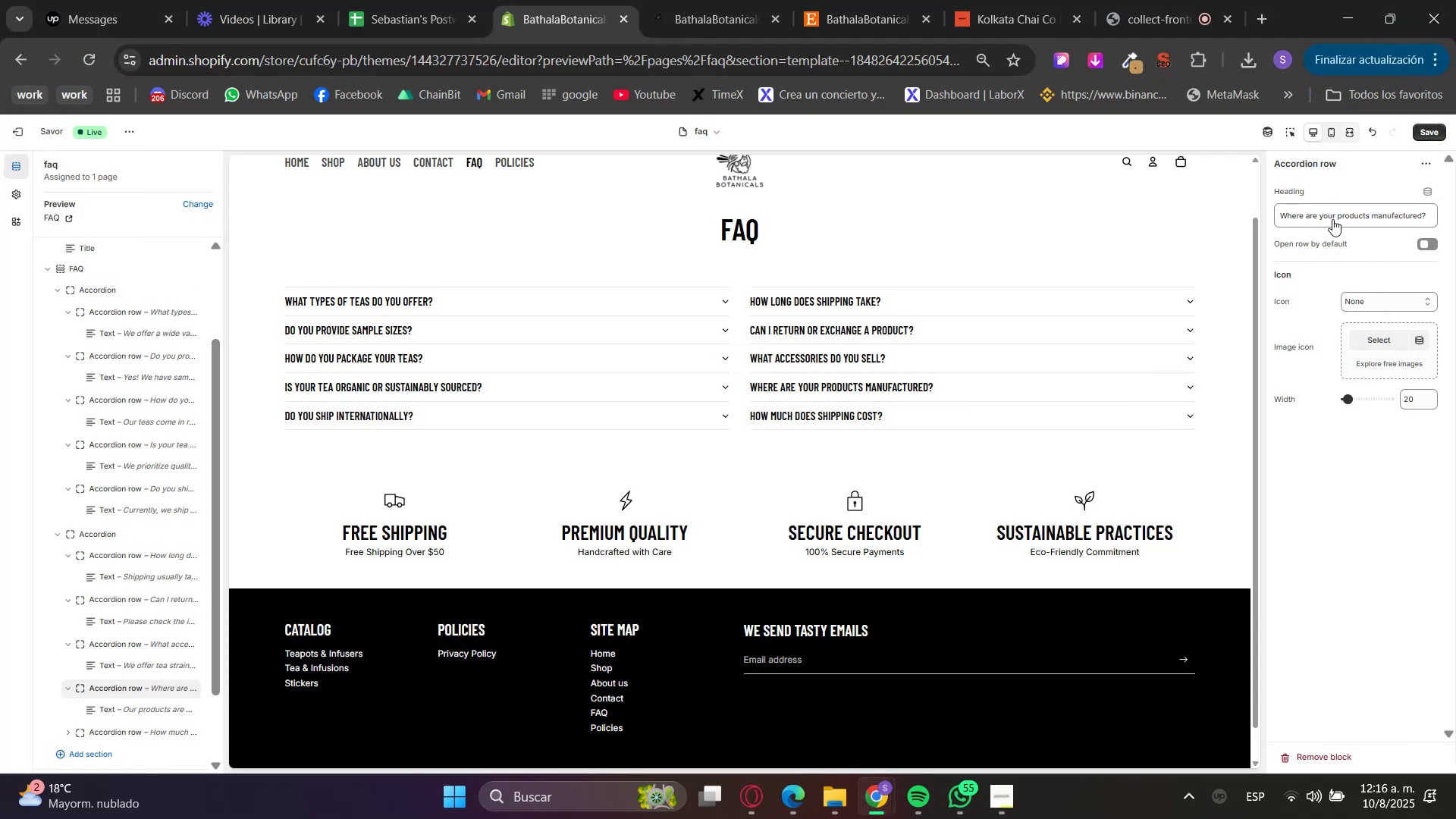 
triple_click([1332, 219])
 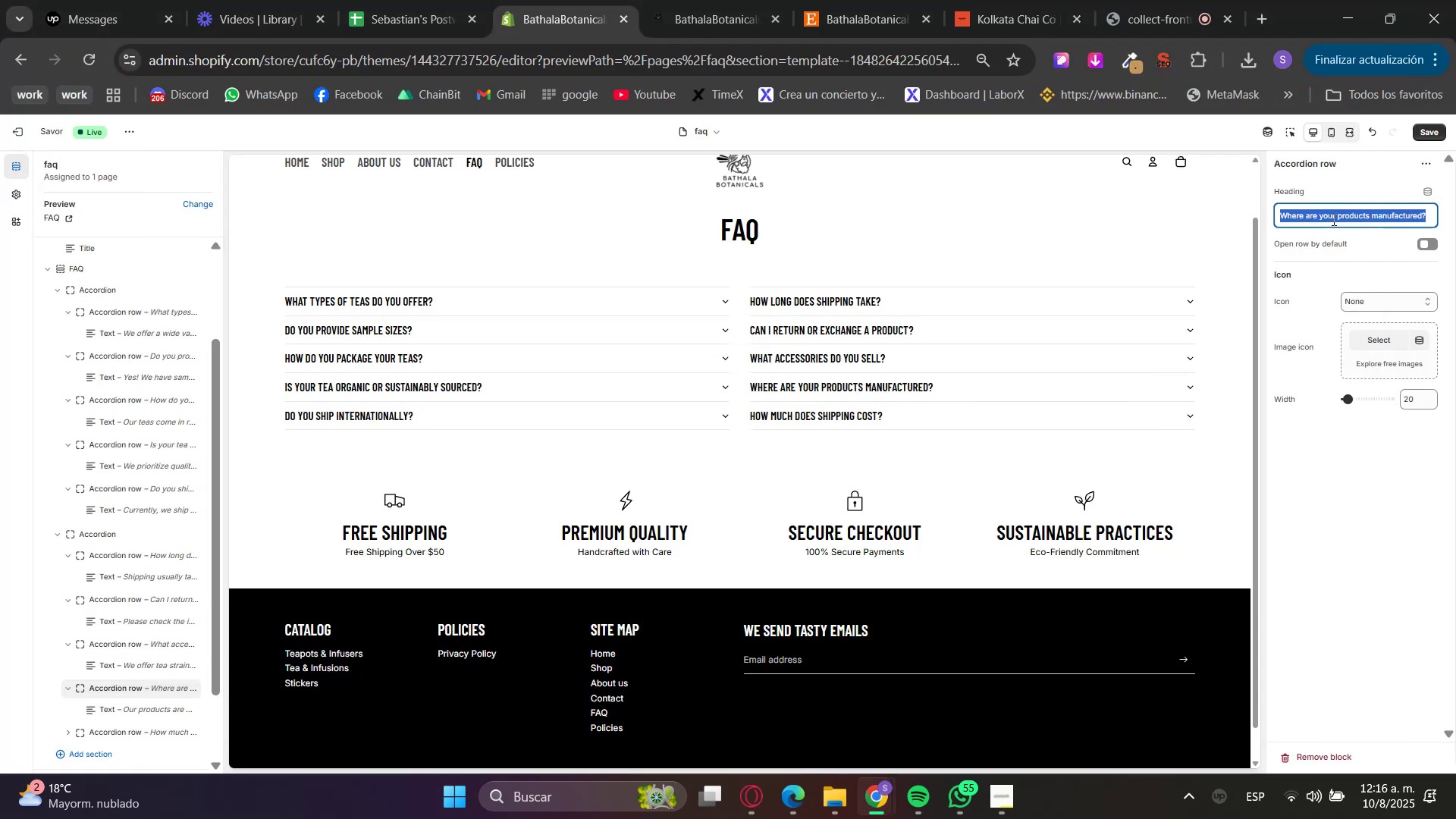 
key(Control+V)
 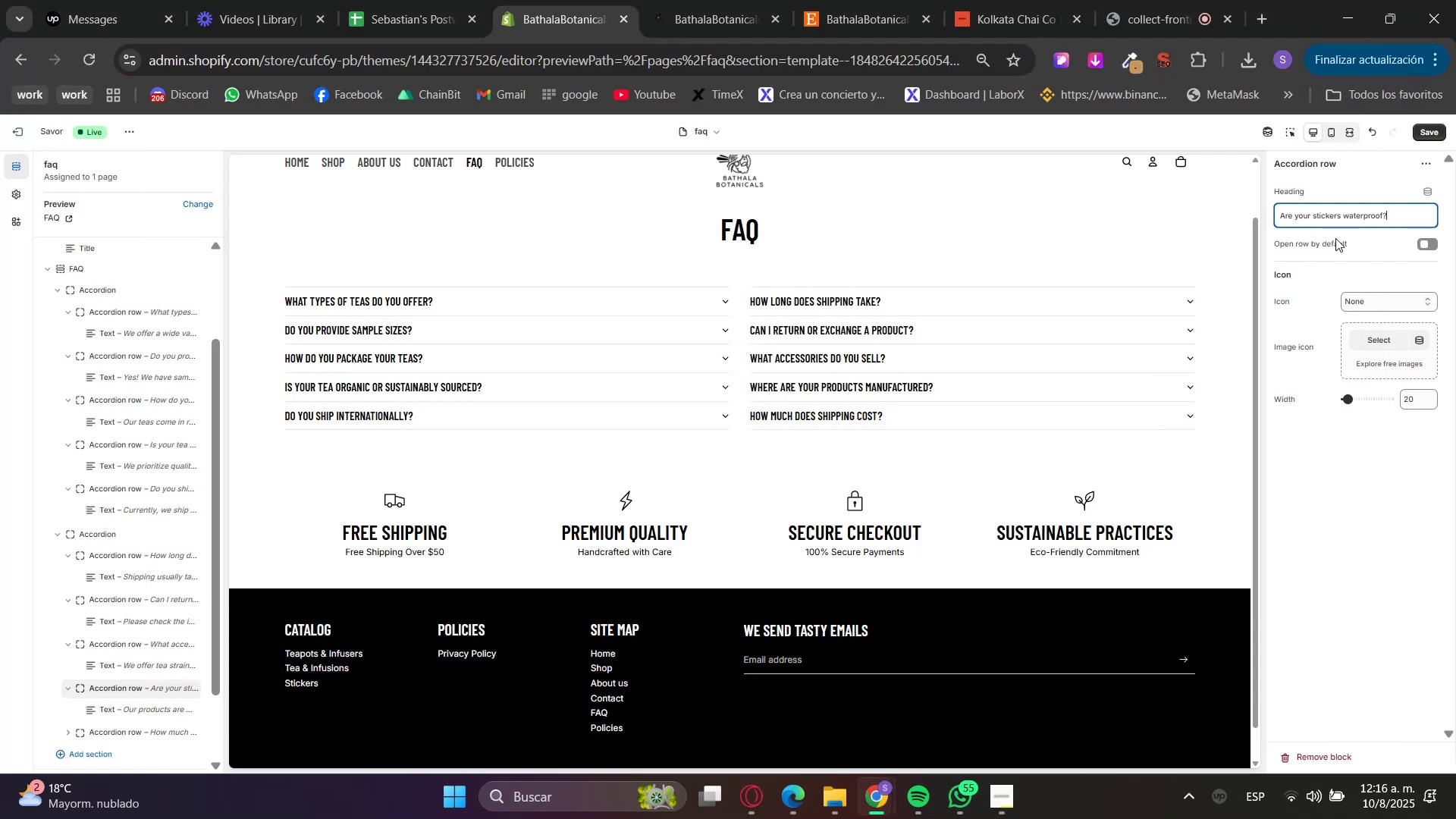 
triple_click([1338, 253])
 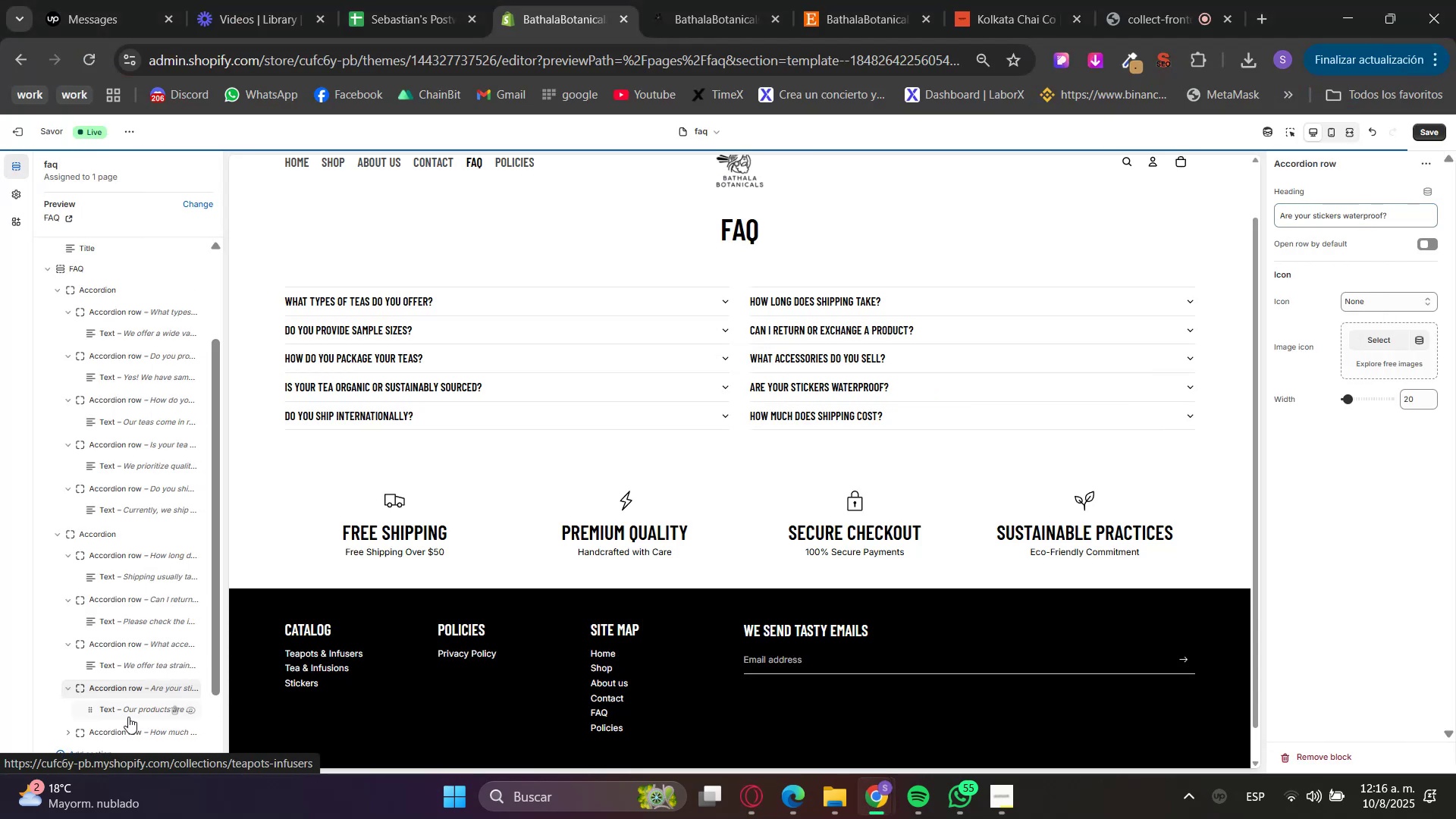 
left_click([122, 712])
 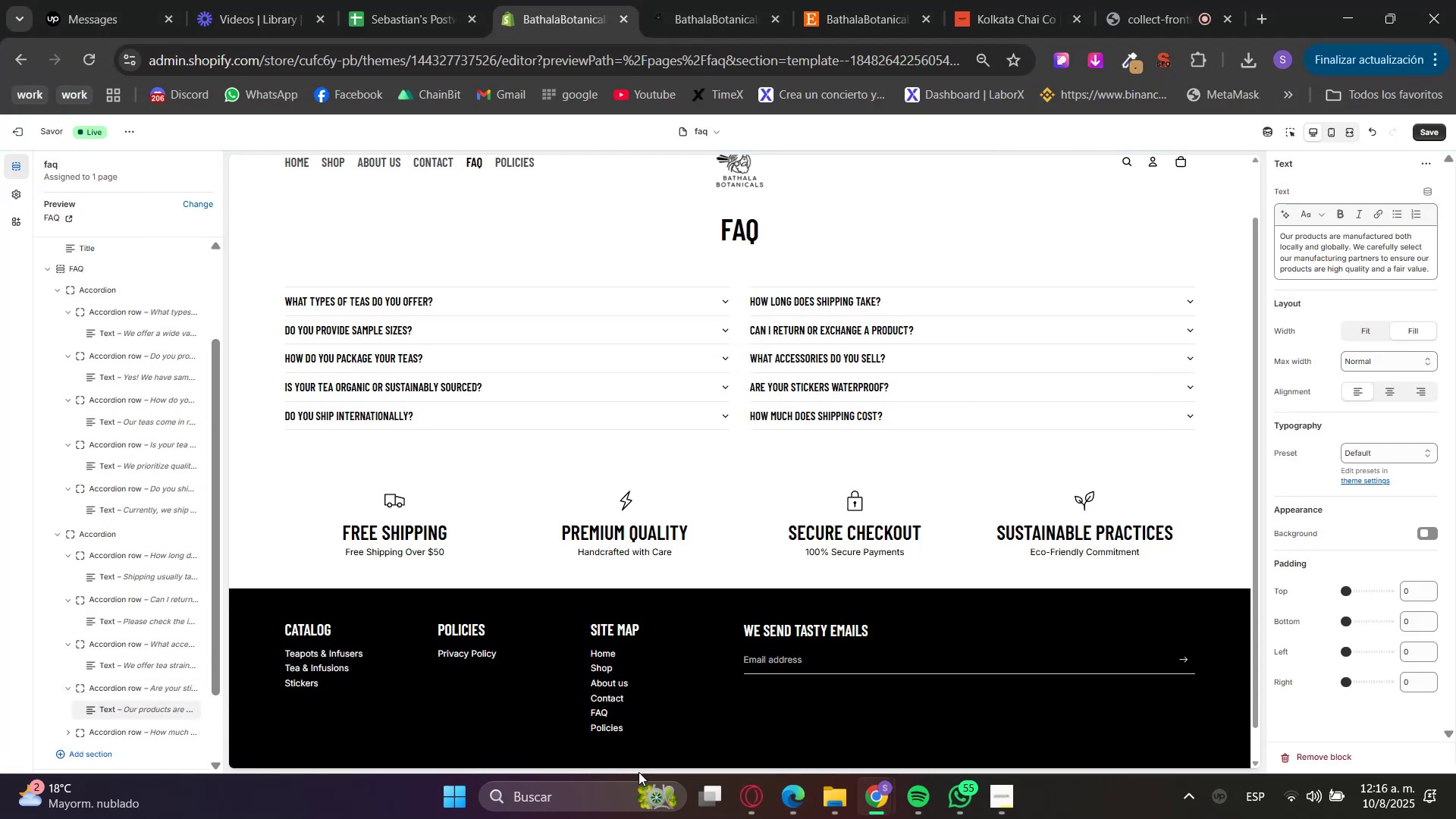 
left_click([747, 795])
 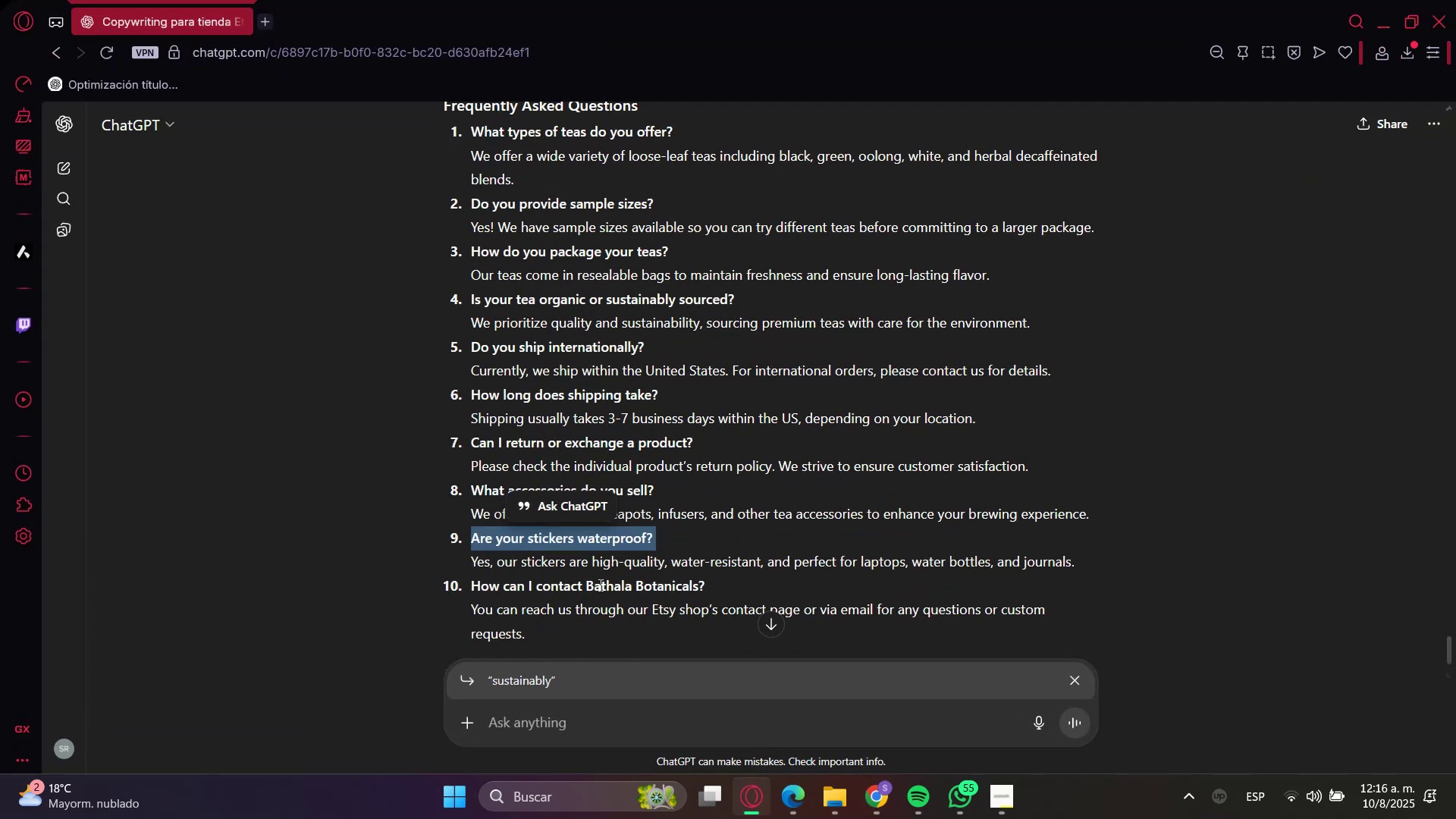 
double_click([592, 563])
 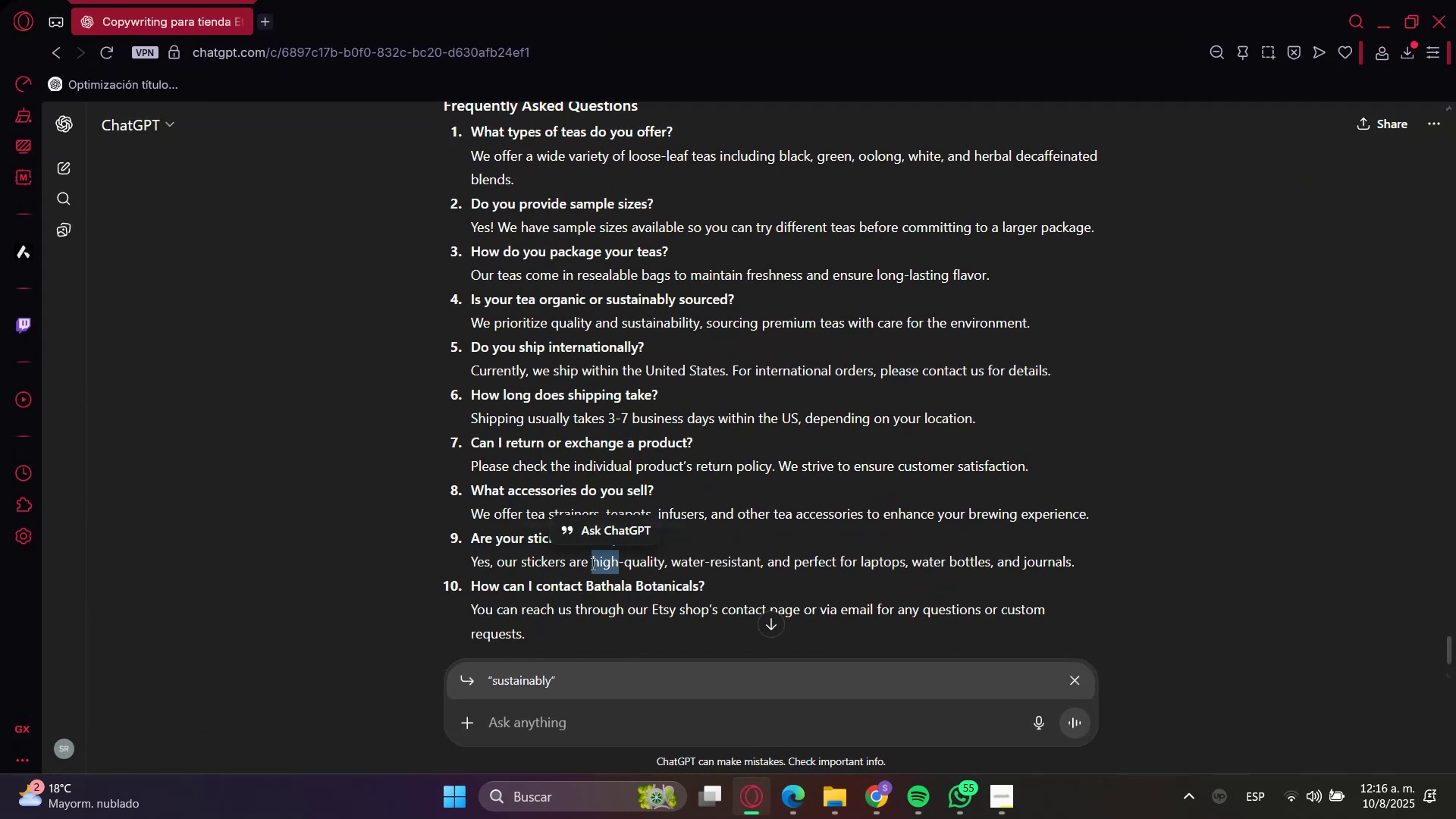 
triple_click([592, 563])
 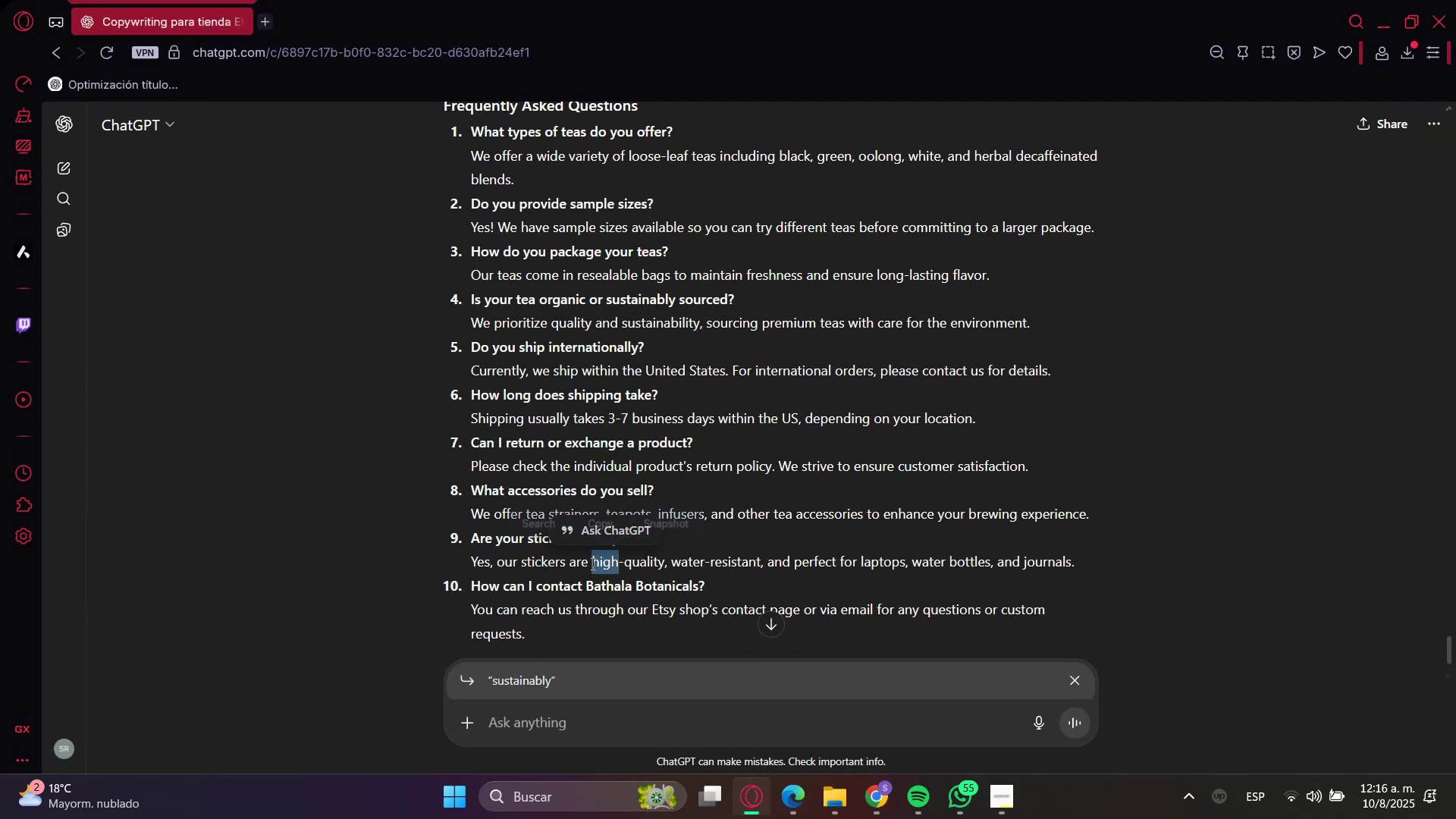 
key(Control+C)
 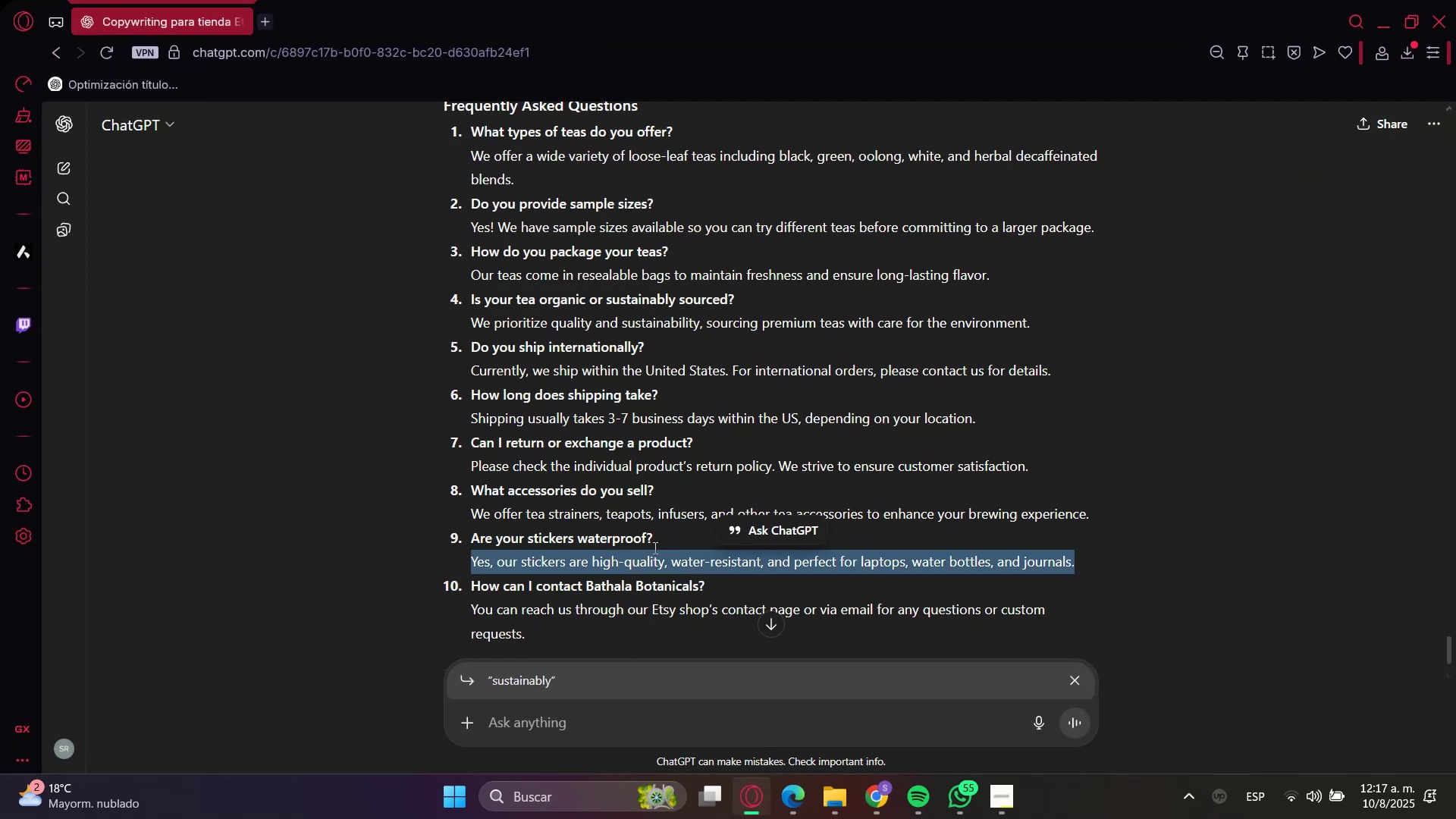 
key(Control+C)
 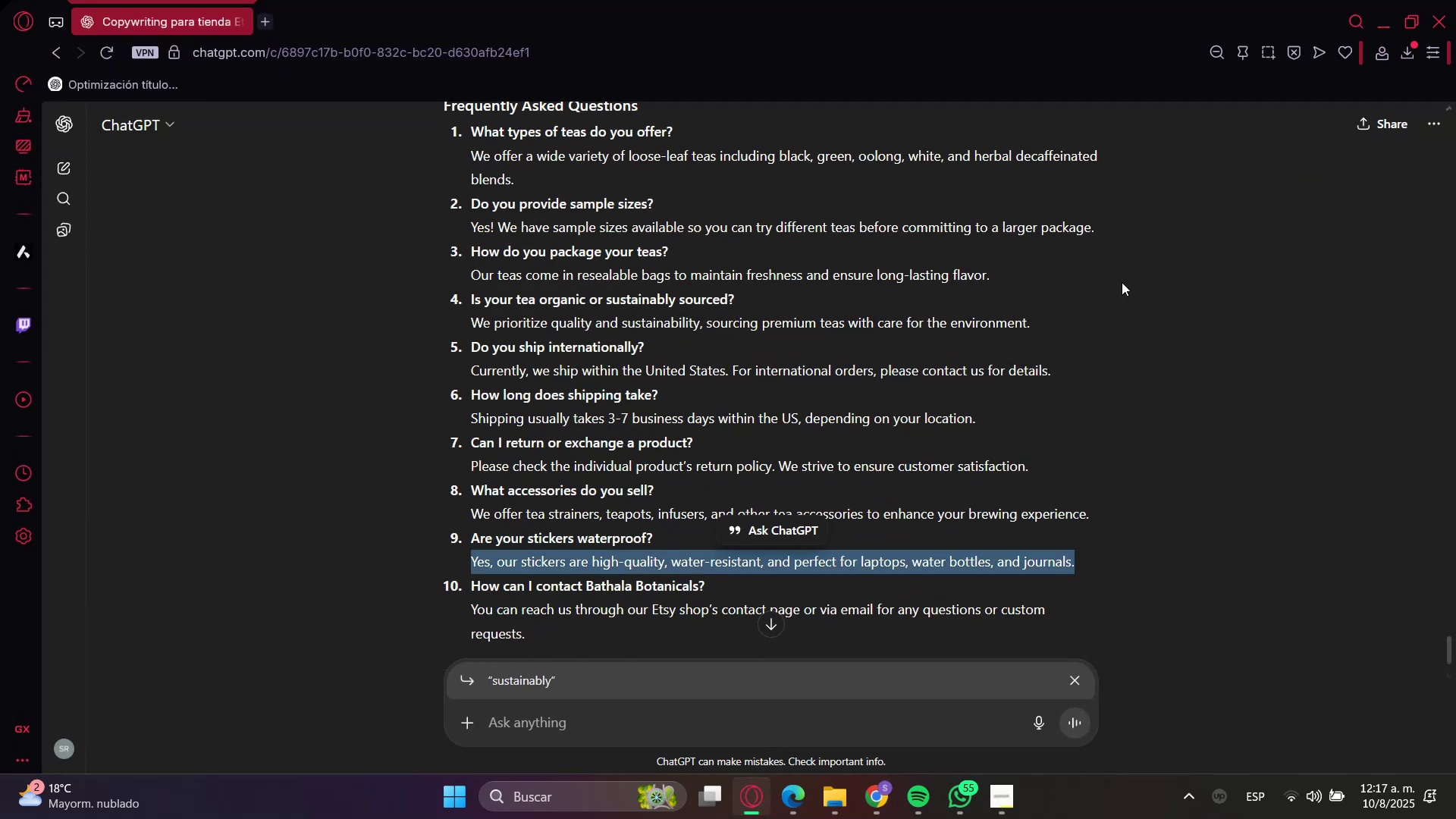 
key(Control+C)
 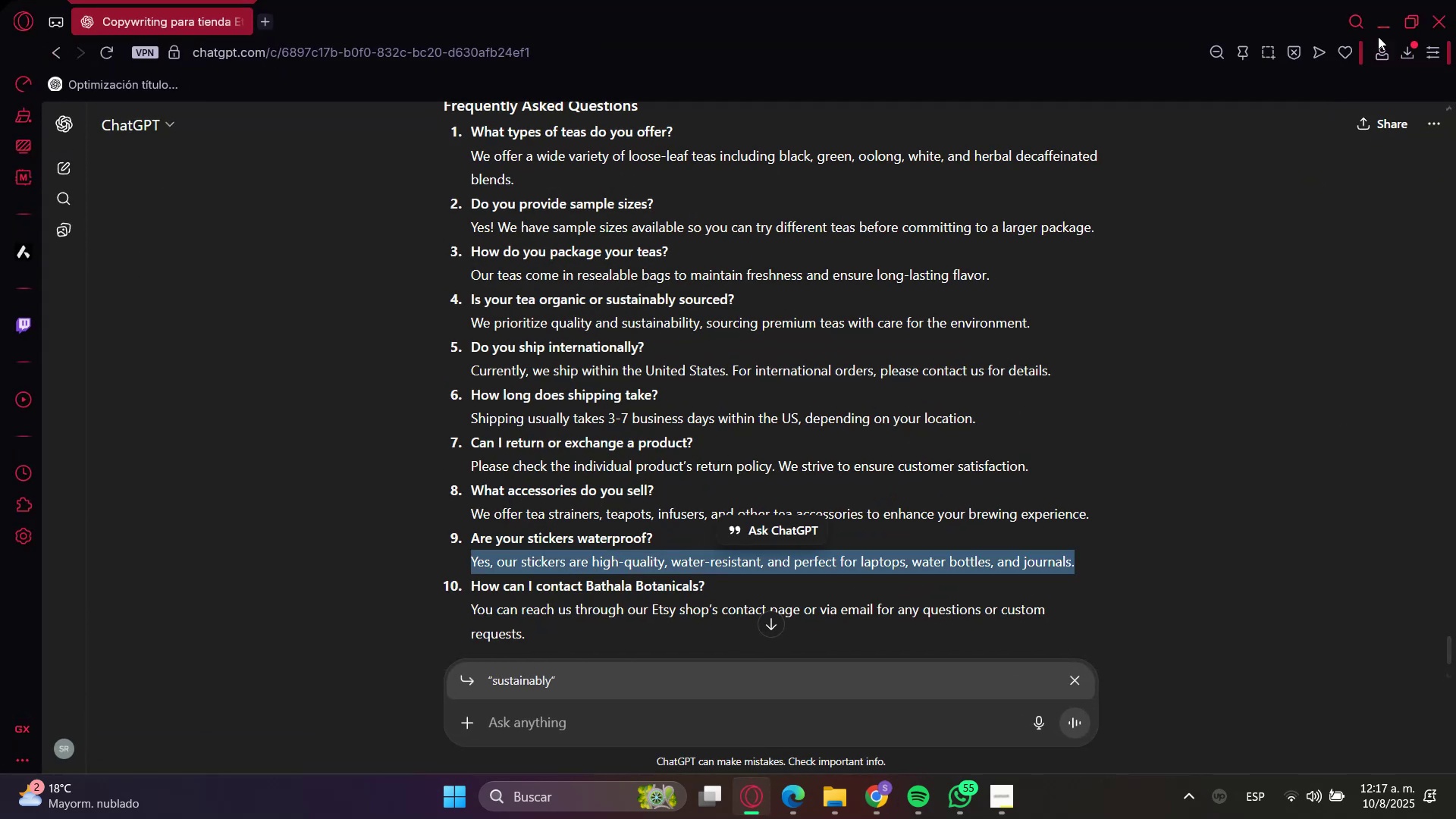 
left_click([1380, 23])
 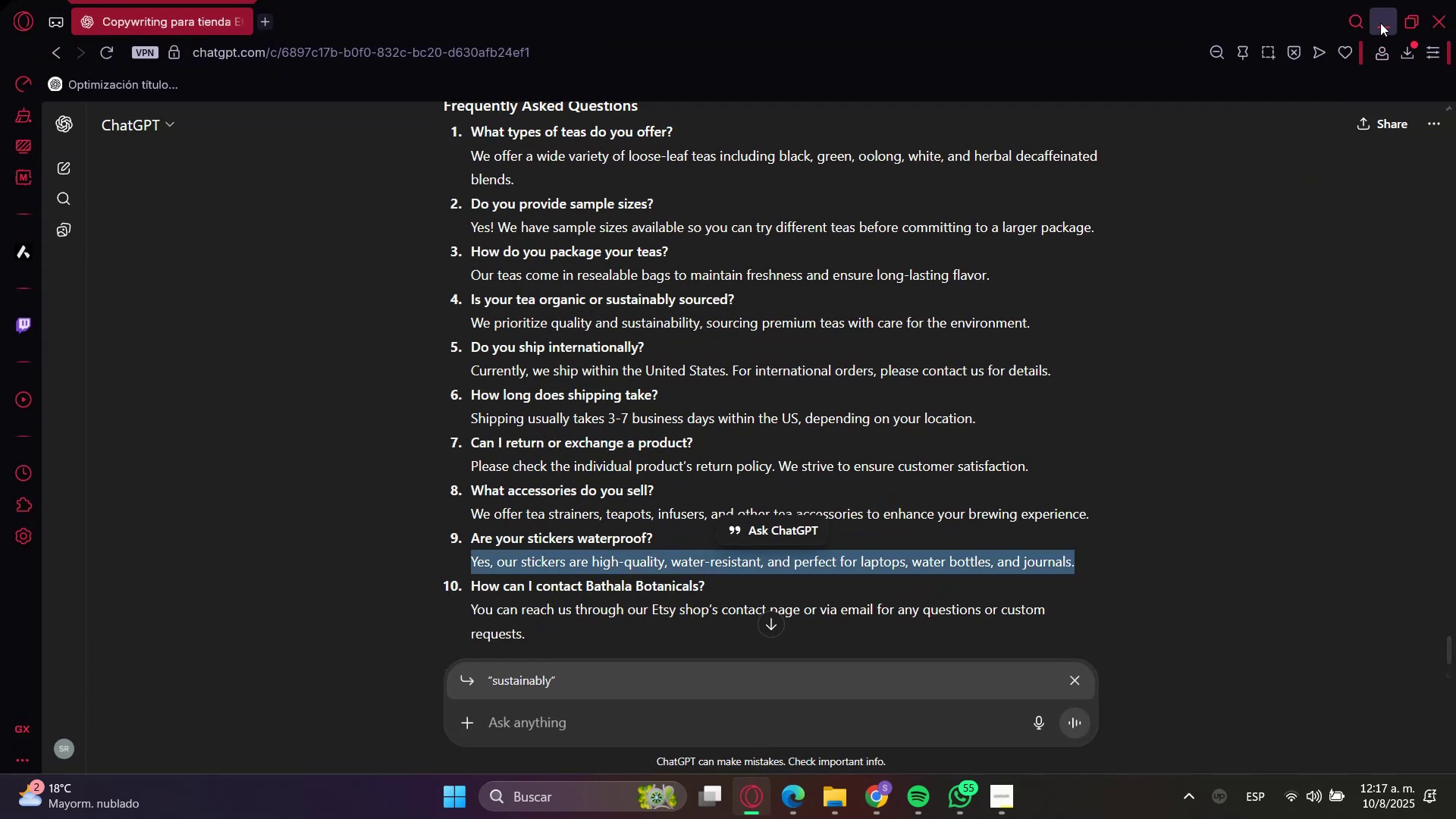 
left_click([1323, 240])
 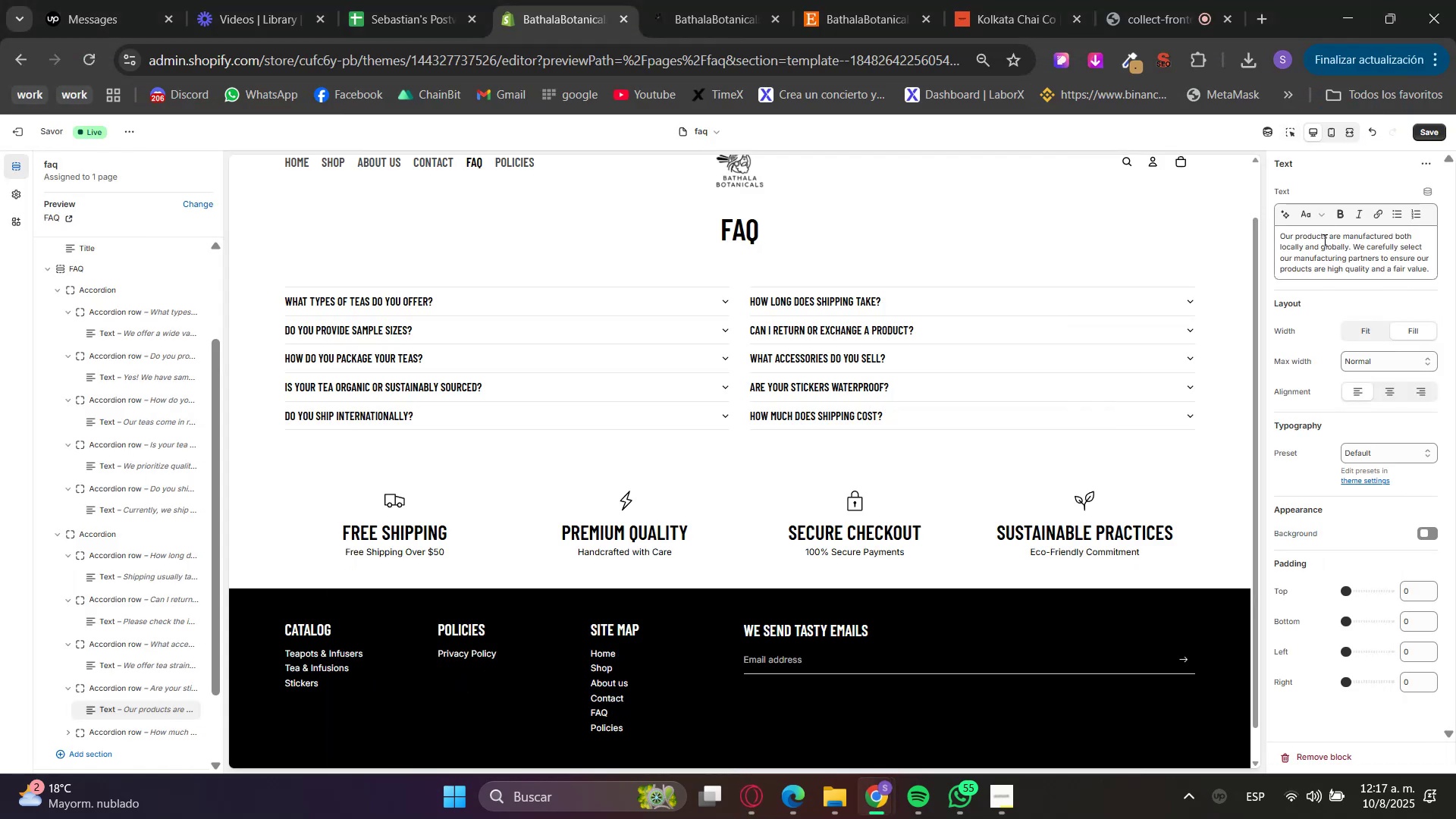 
double_click([1323, 239])
 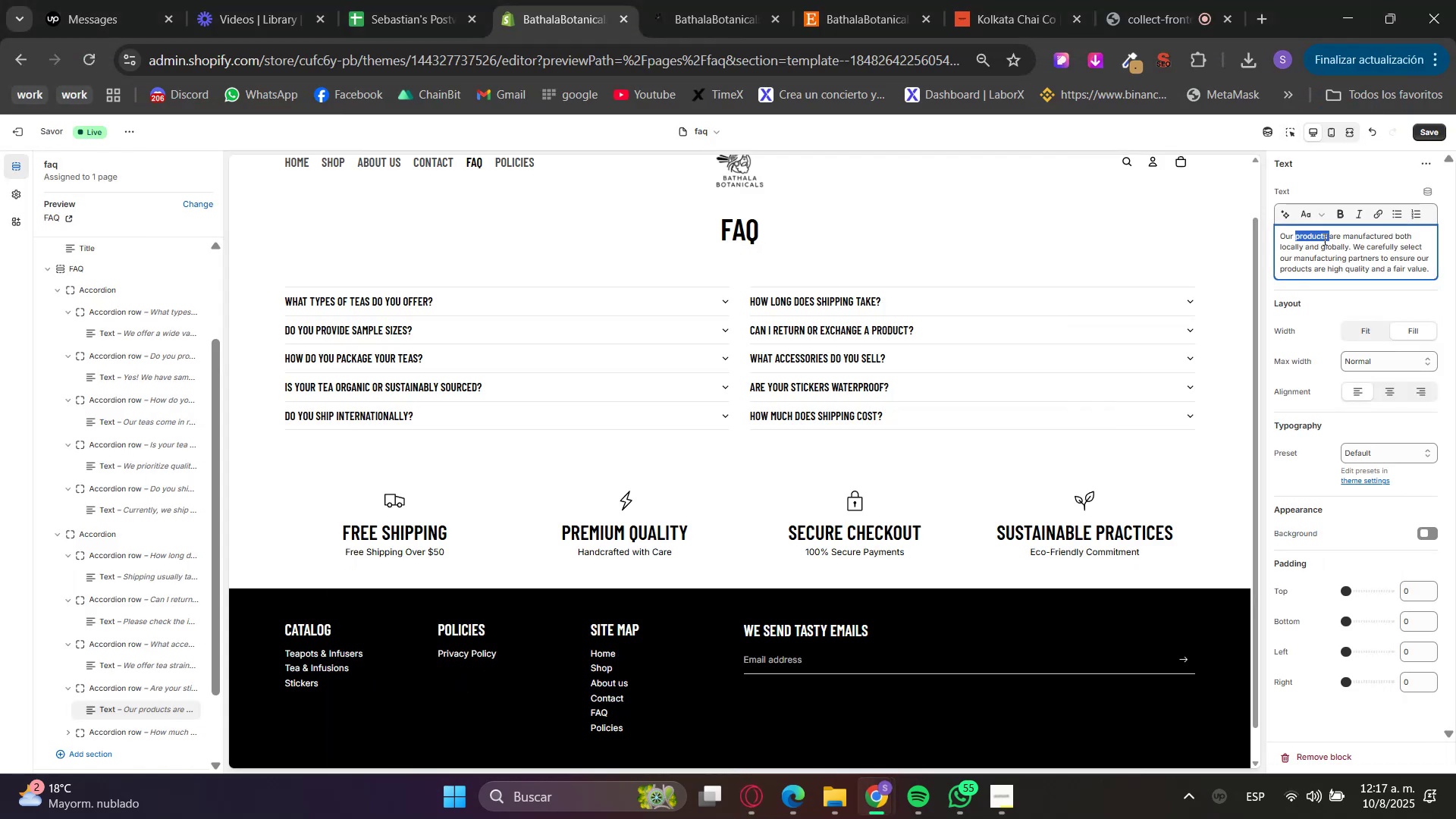 
triple_click([1323, 239])
 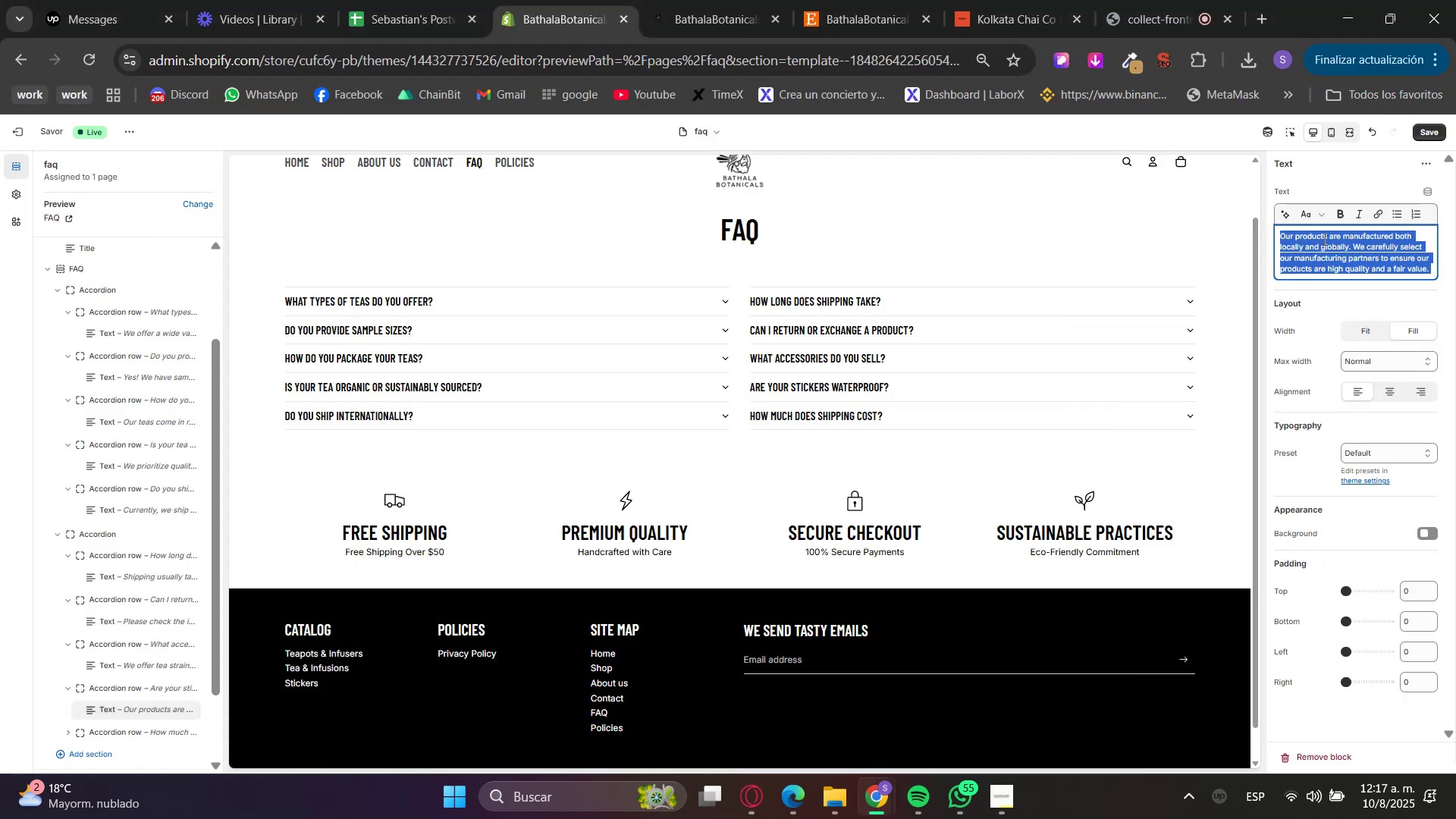 
key(Control+V)
 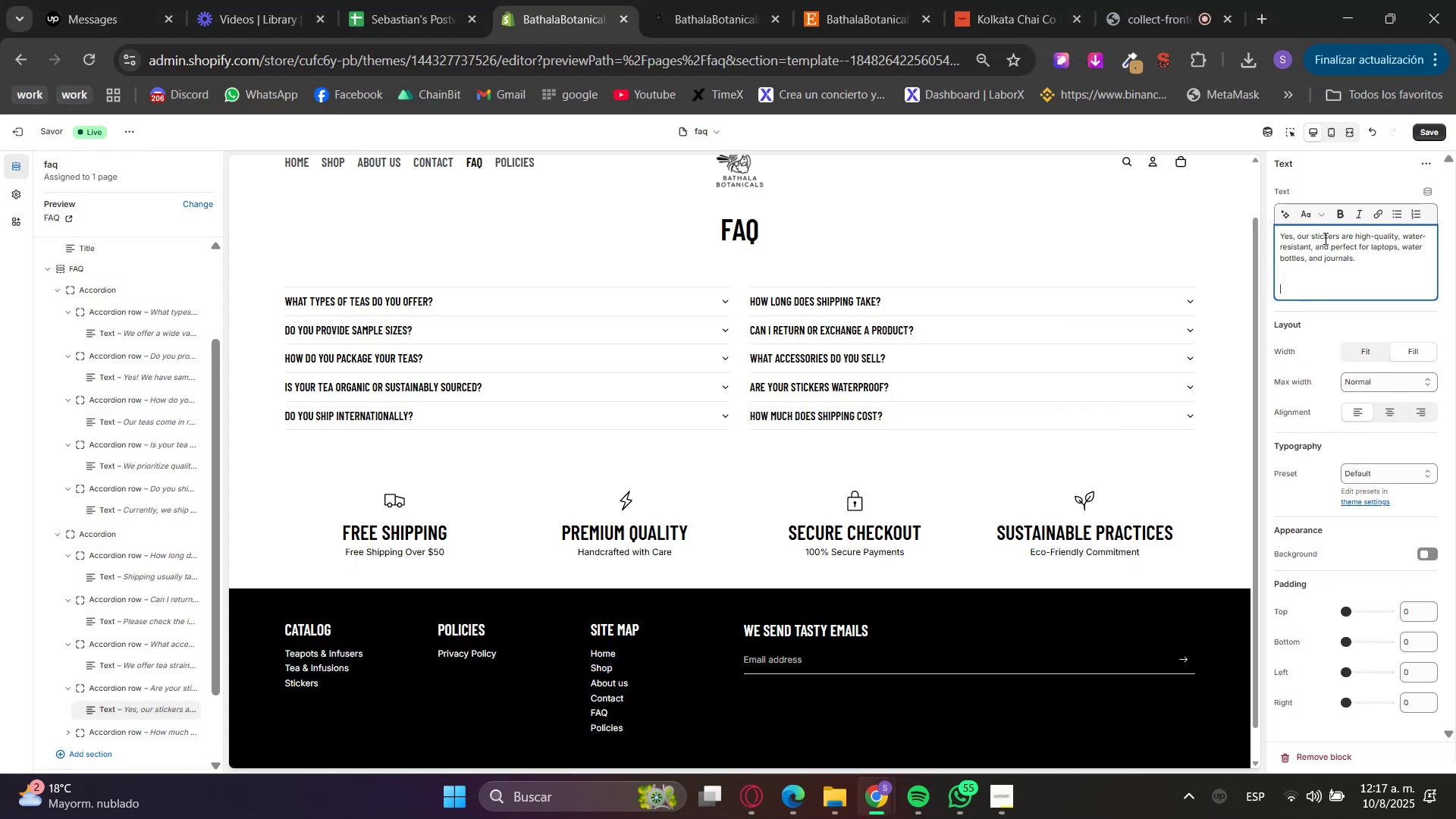 
key(Backspace)
 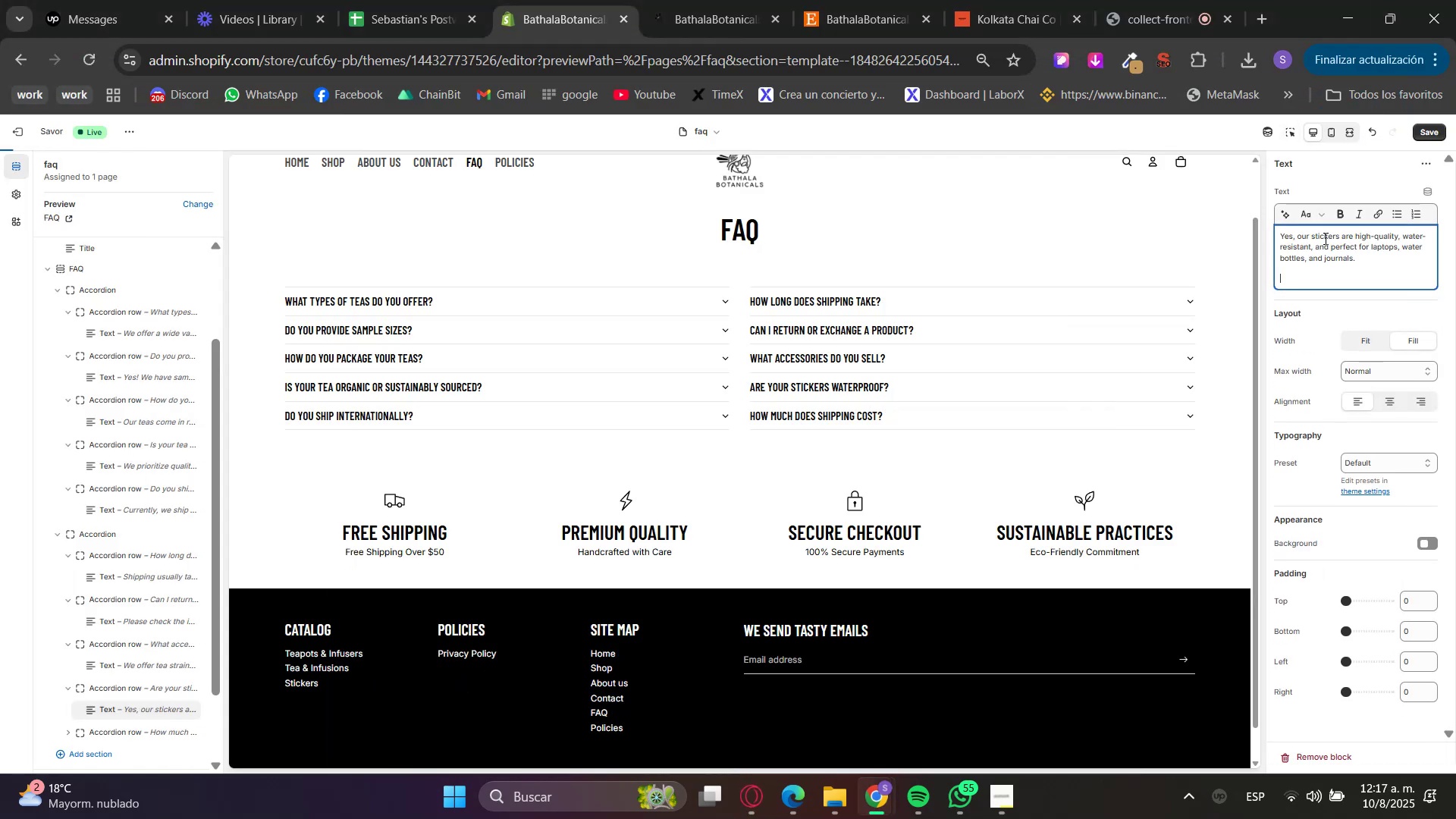 
key(Backspace)
 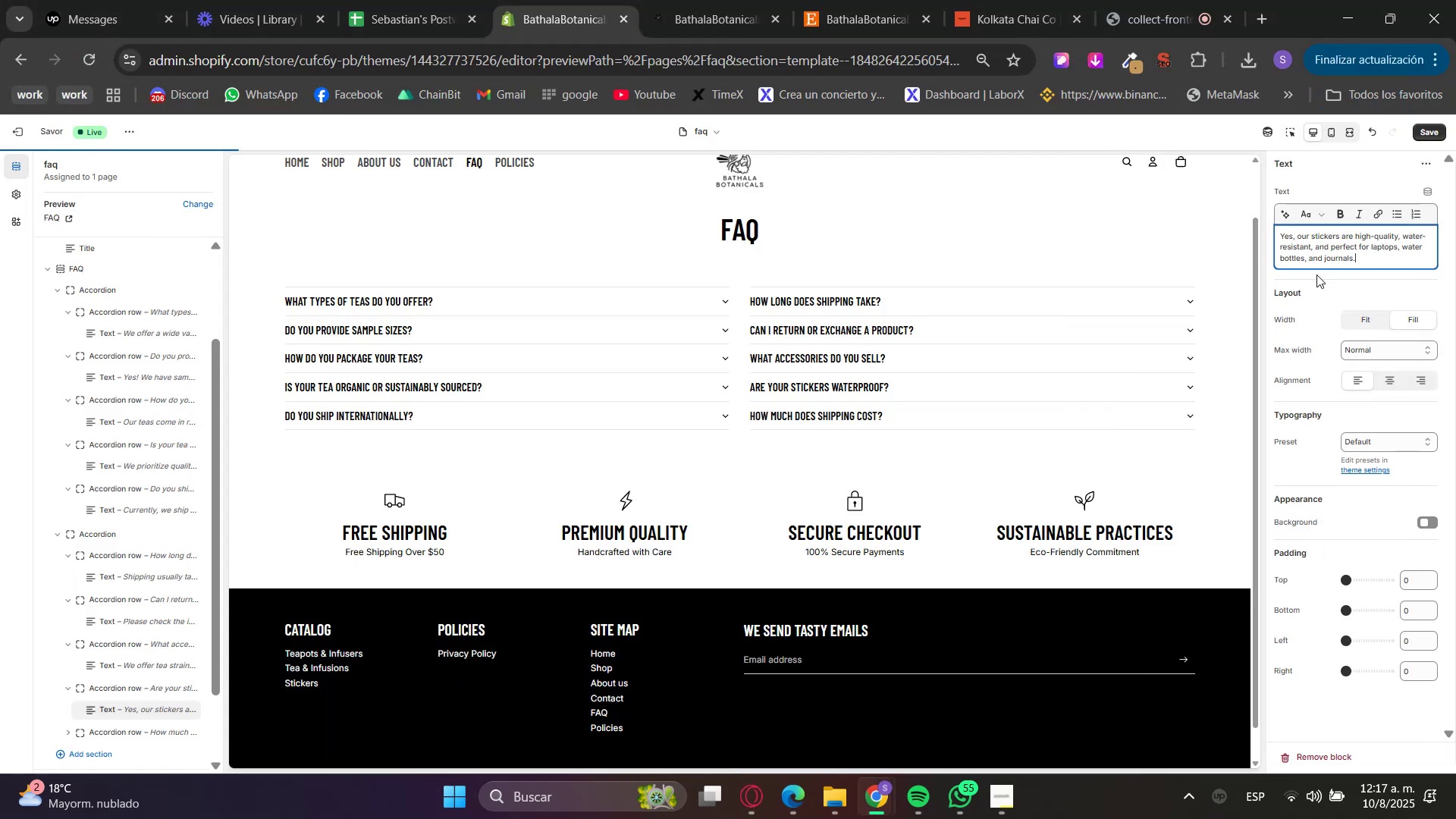 
left_click([1308, 305])
 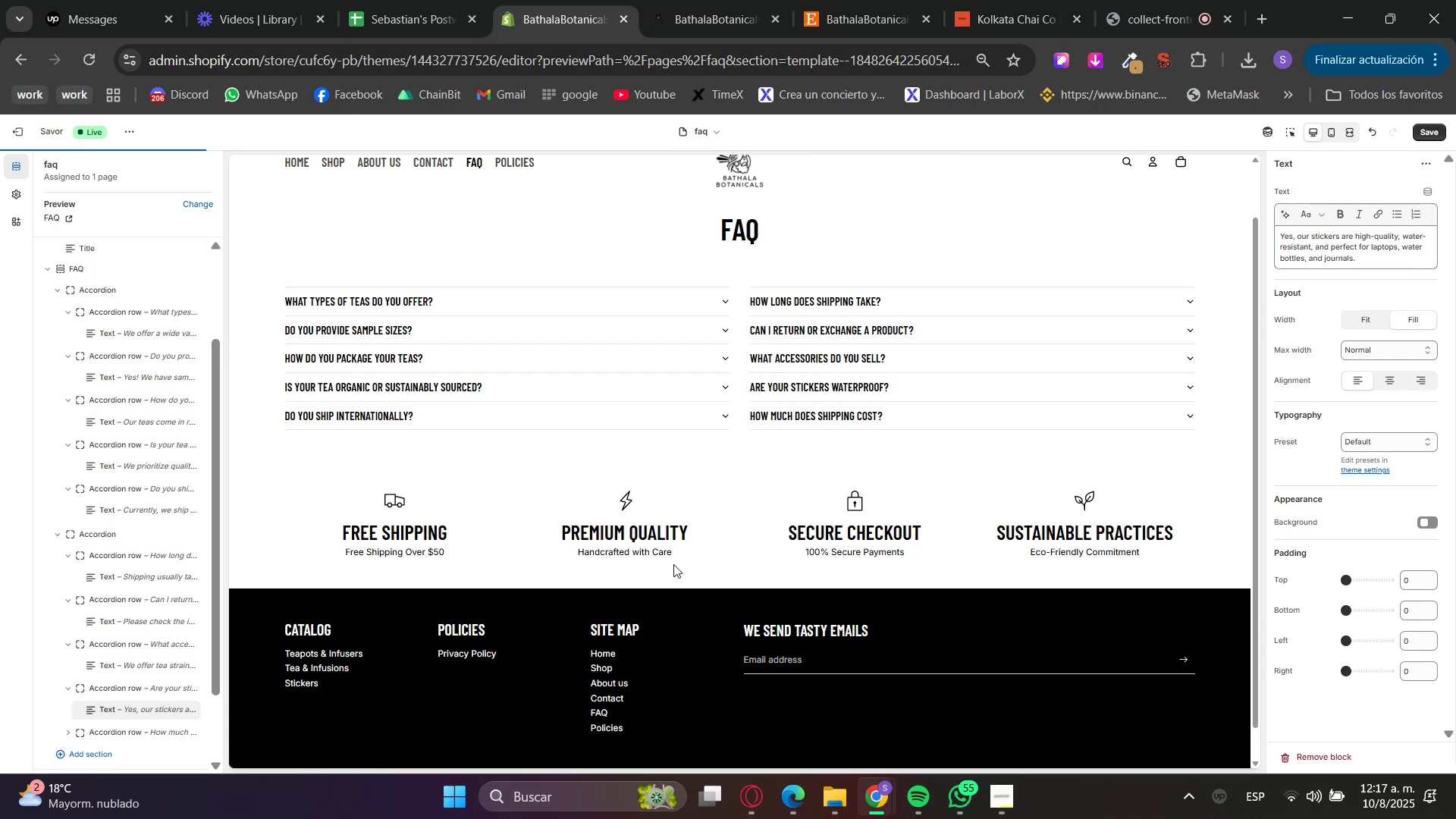 
scroll: coordinate [400, 585], scroll_direction: down, amount: 1.0
 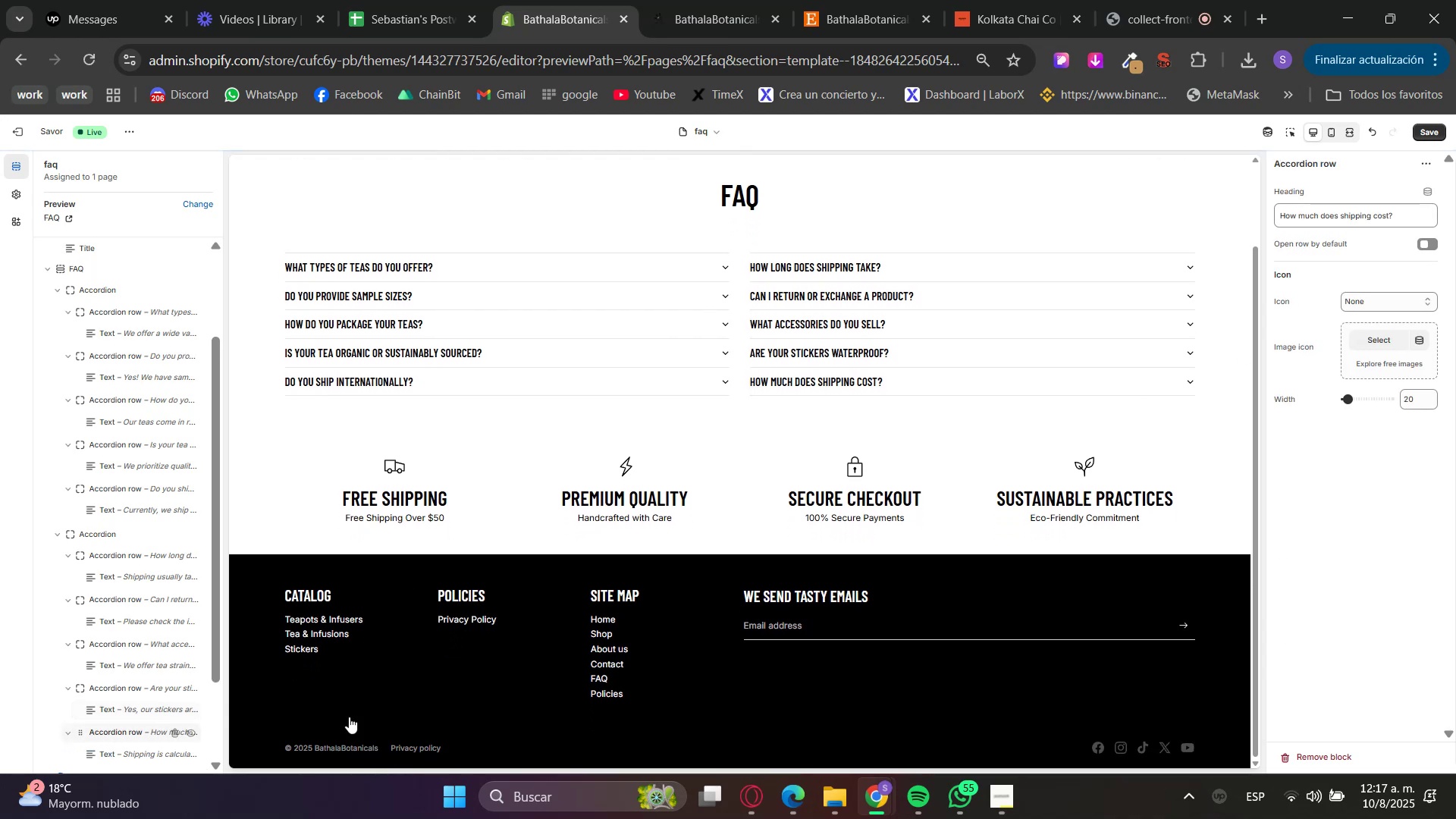 
left_click([746, 799])
 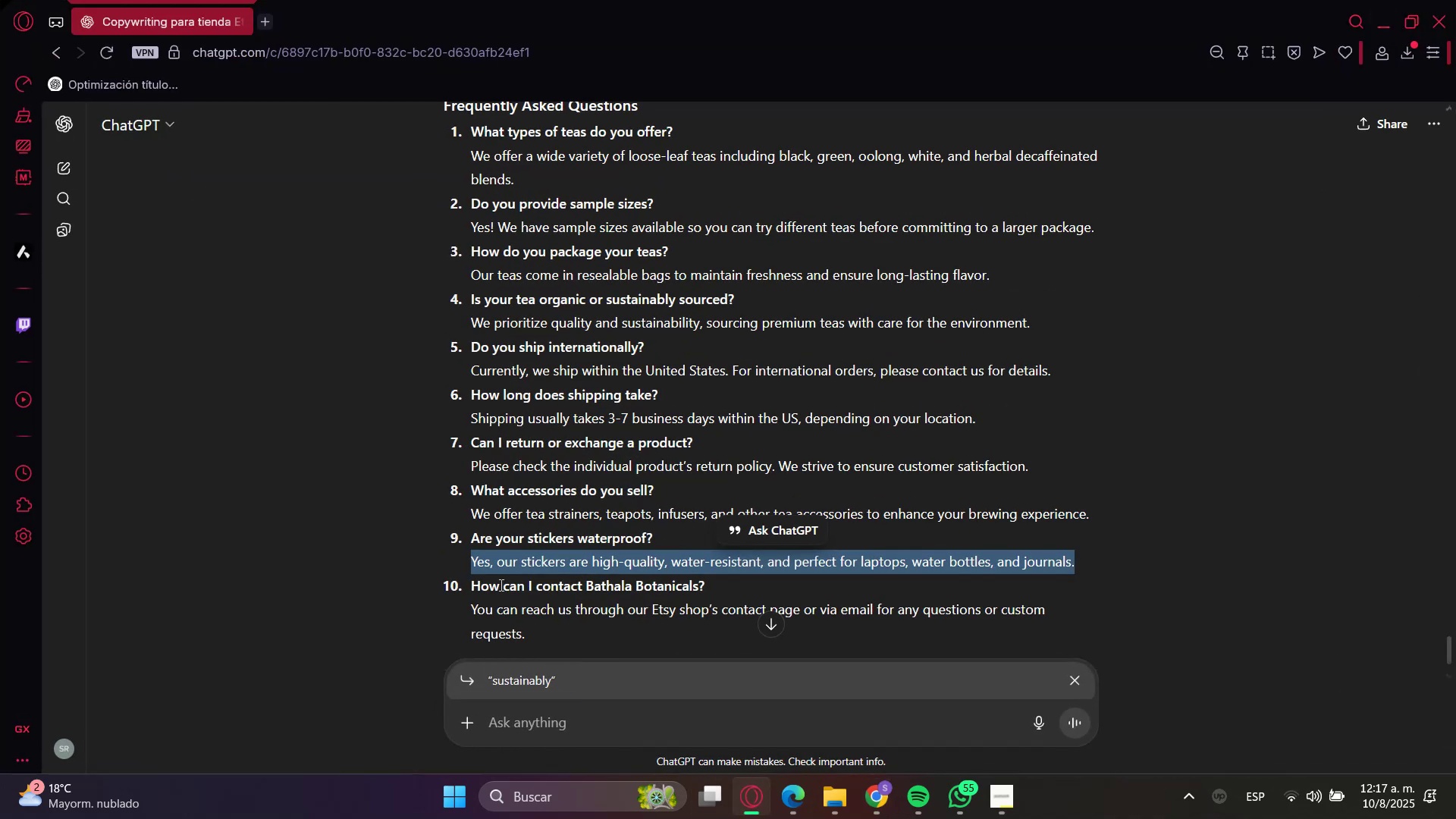 
double_click([499, 587])
 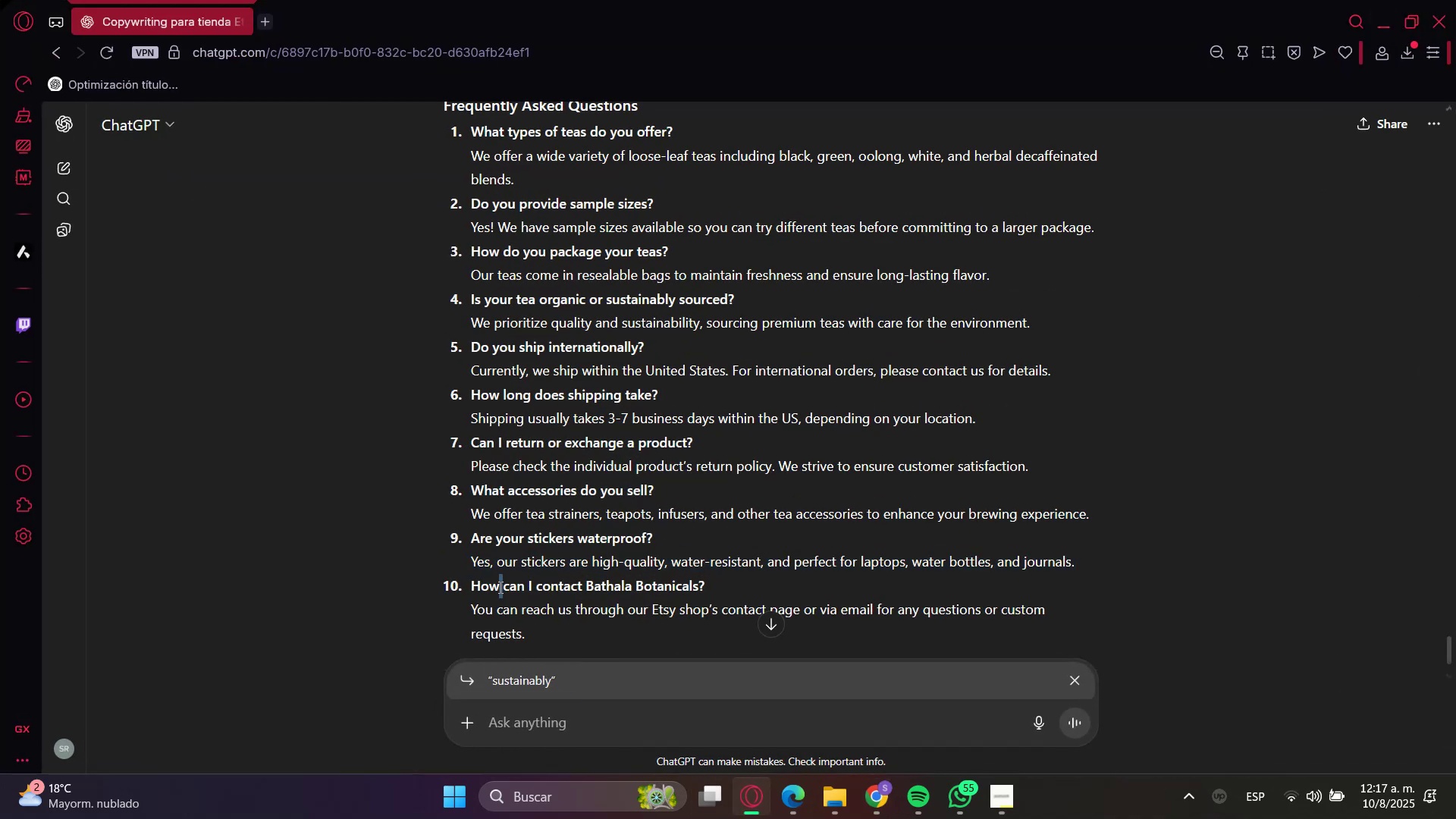 
triple_click([499, 587])
 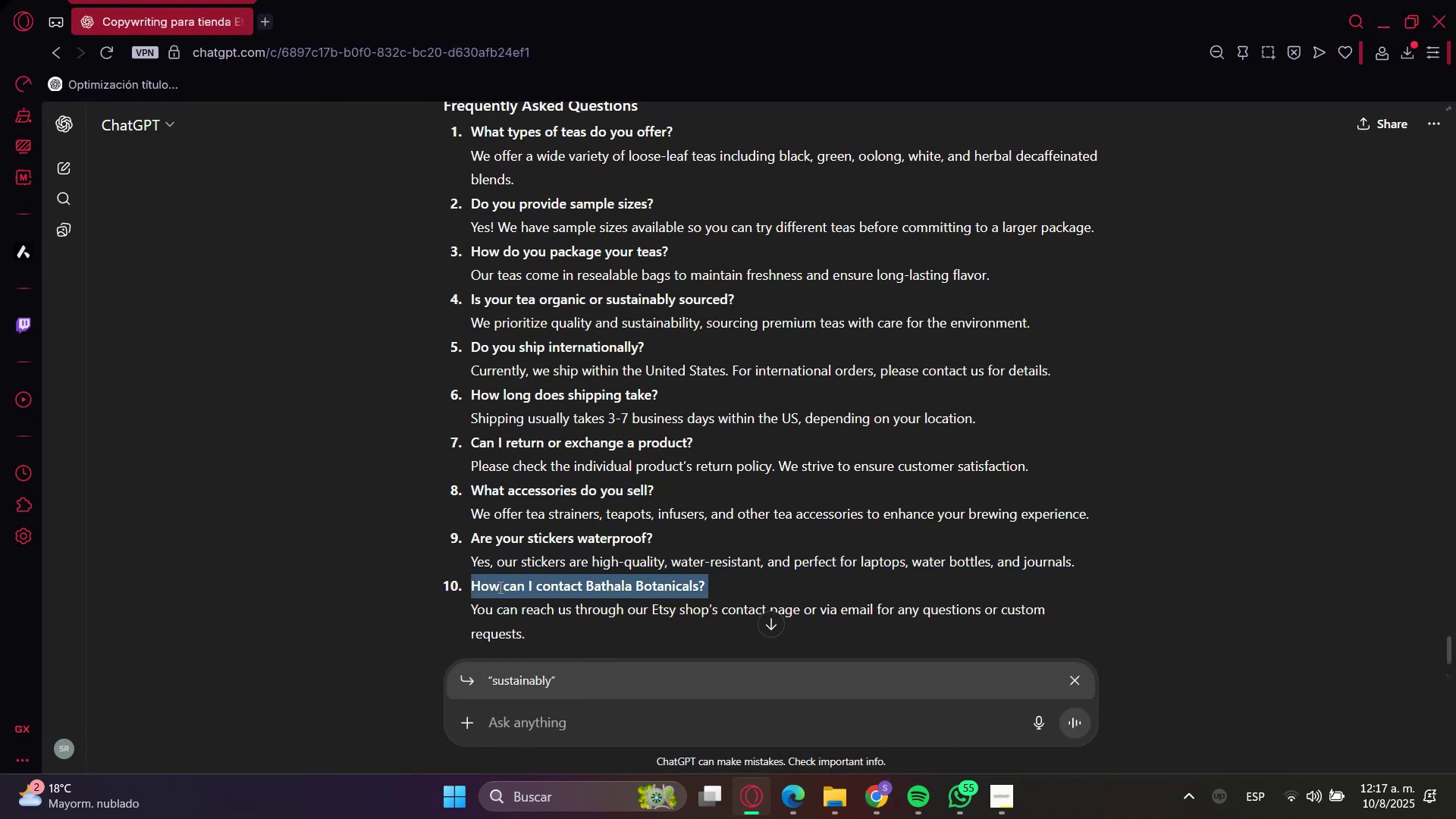 
key(Control+C)
 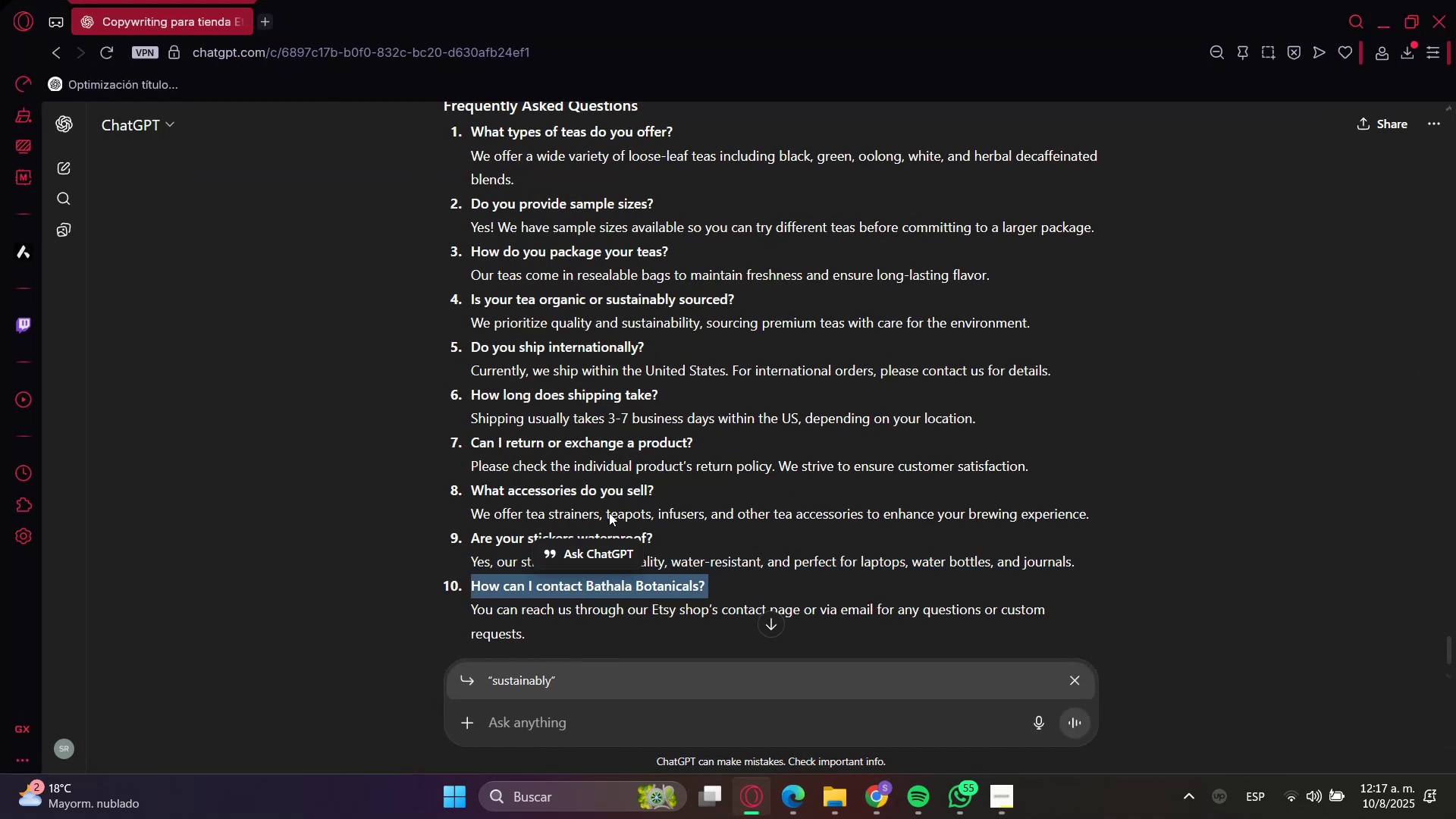 
key(Control+C)
 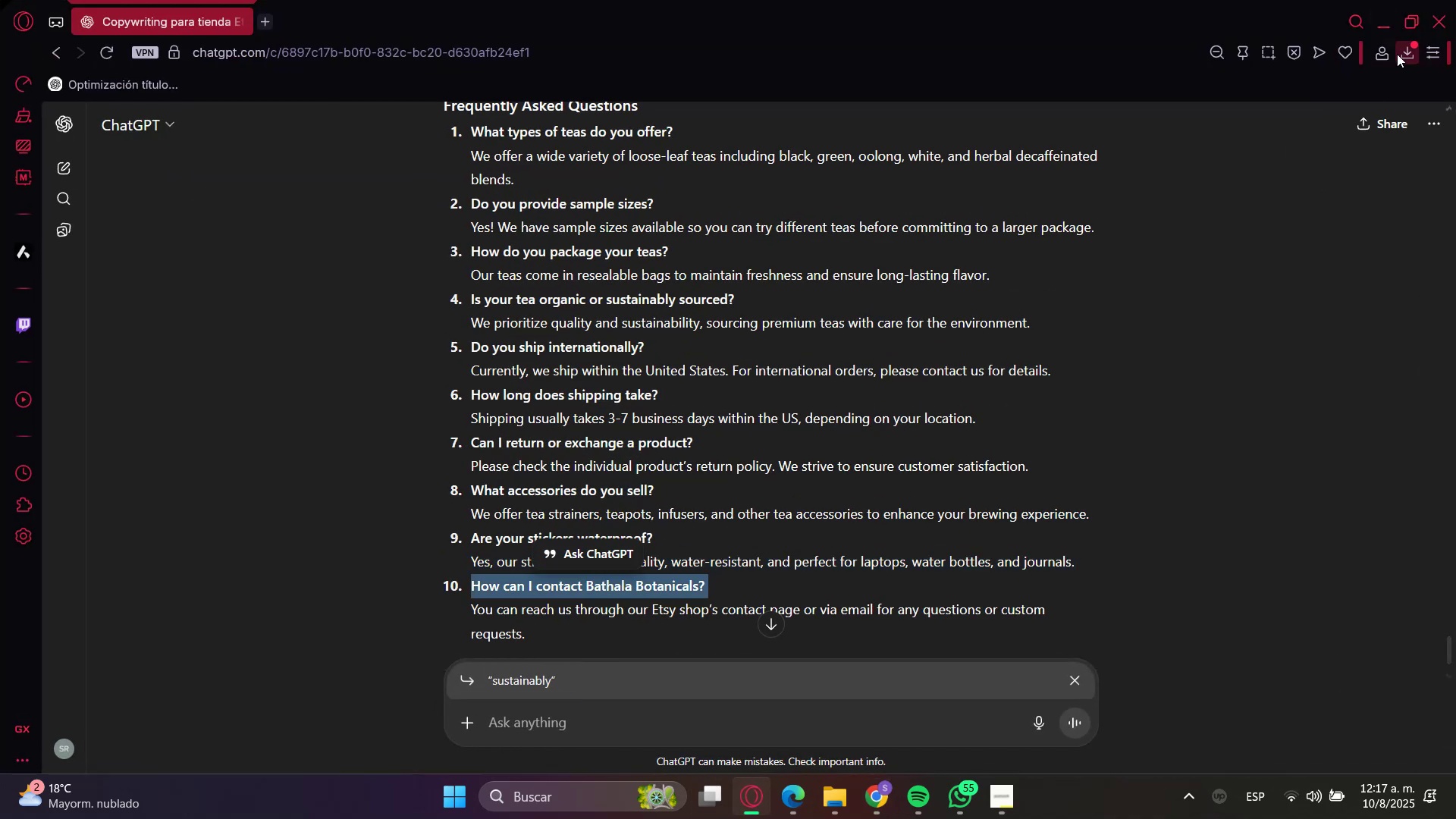 
key(Control+C)
 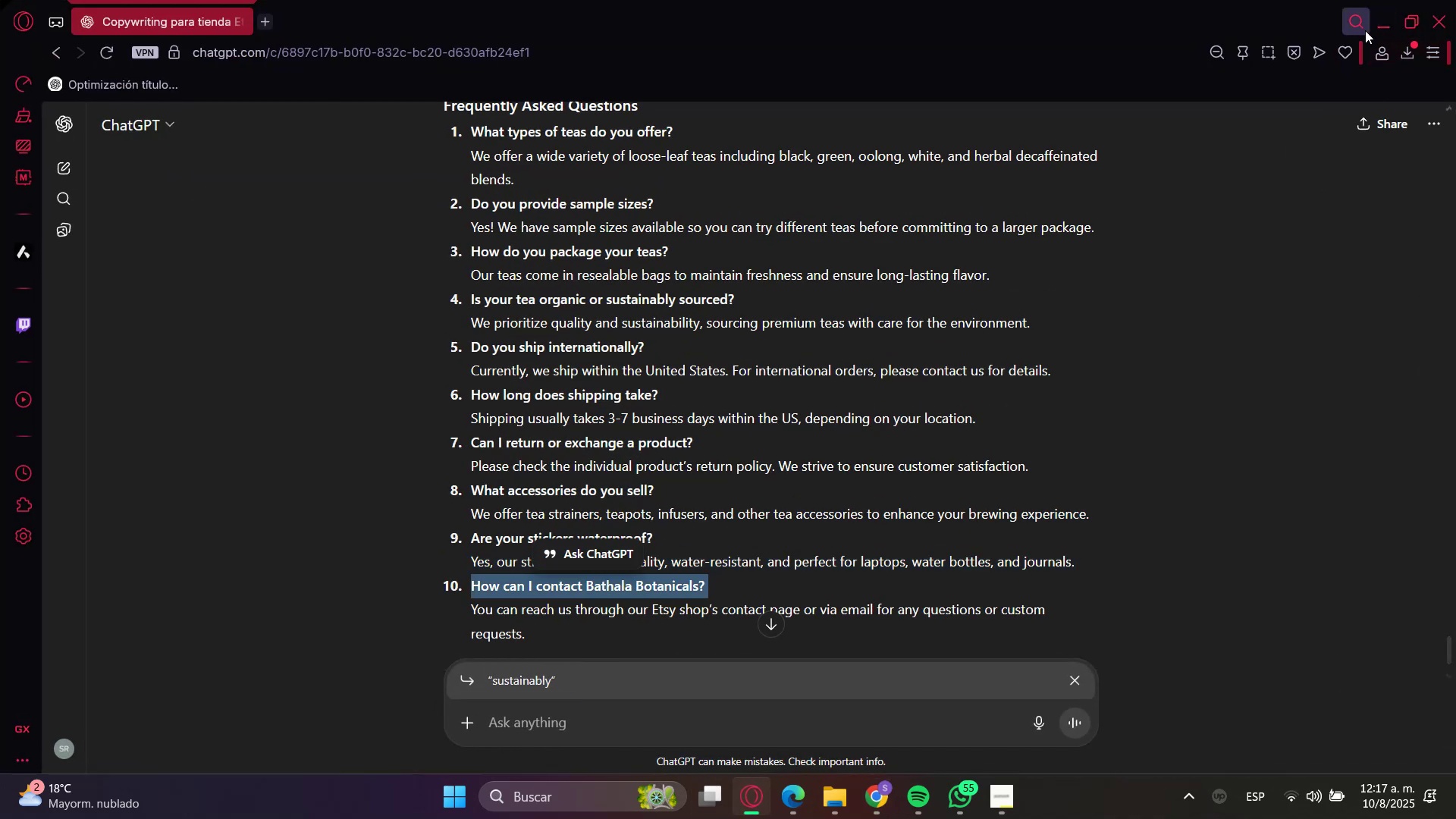 
double_click([1376, 23])
 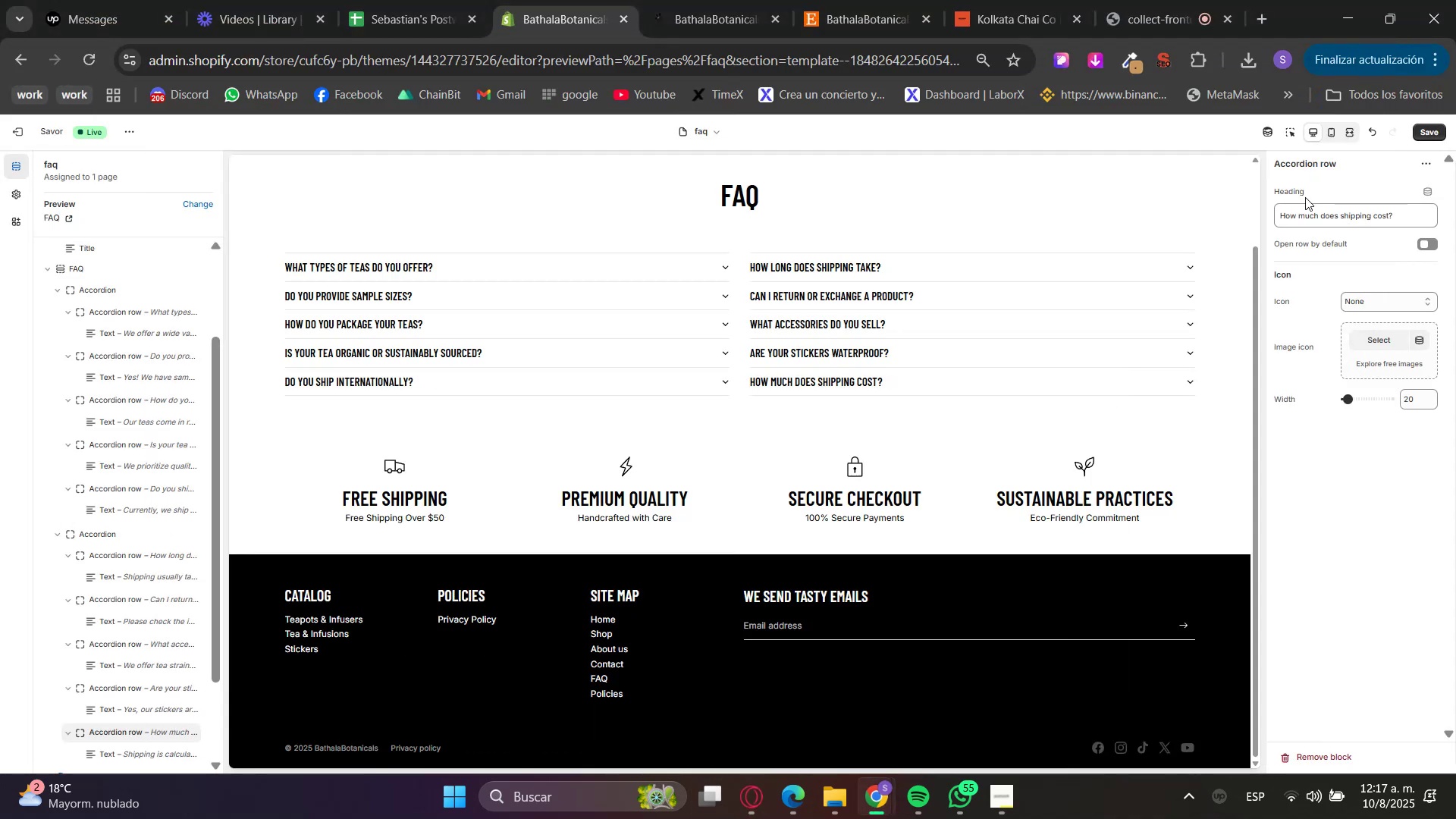 
left_click([1307, 221])
 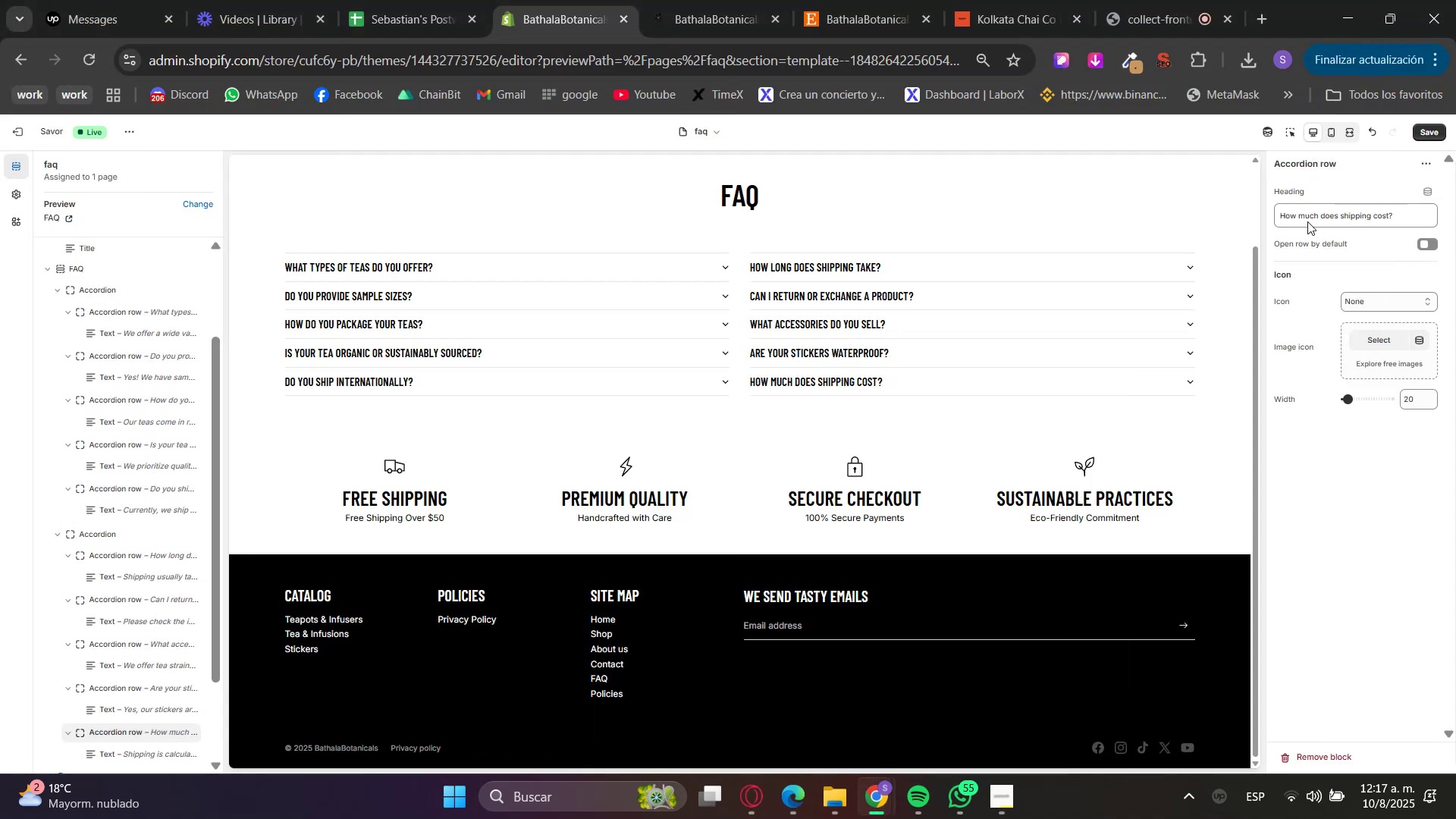 
triple_click([1308, 221])
 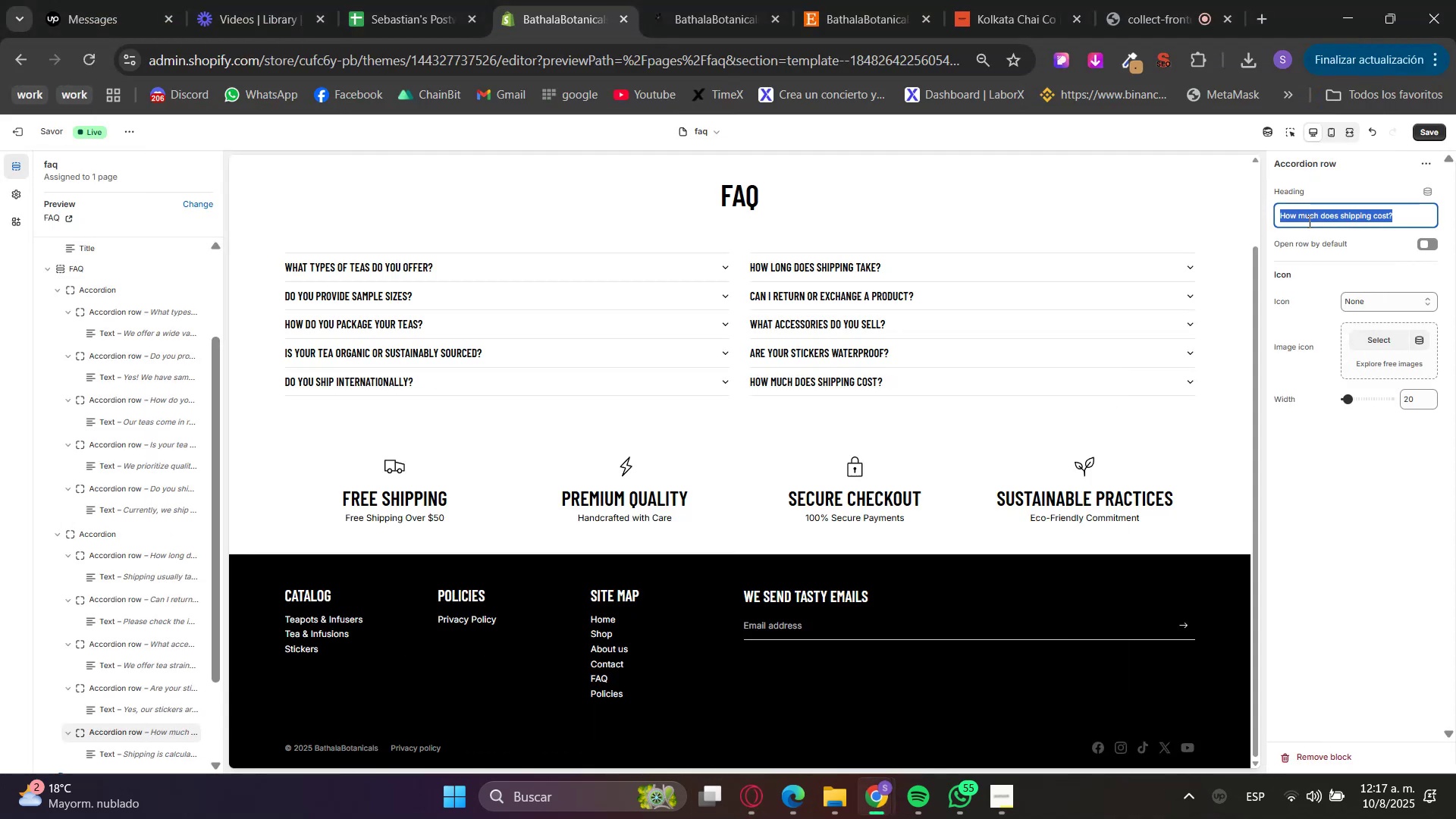 
triple_click([1308, 221])
 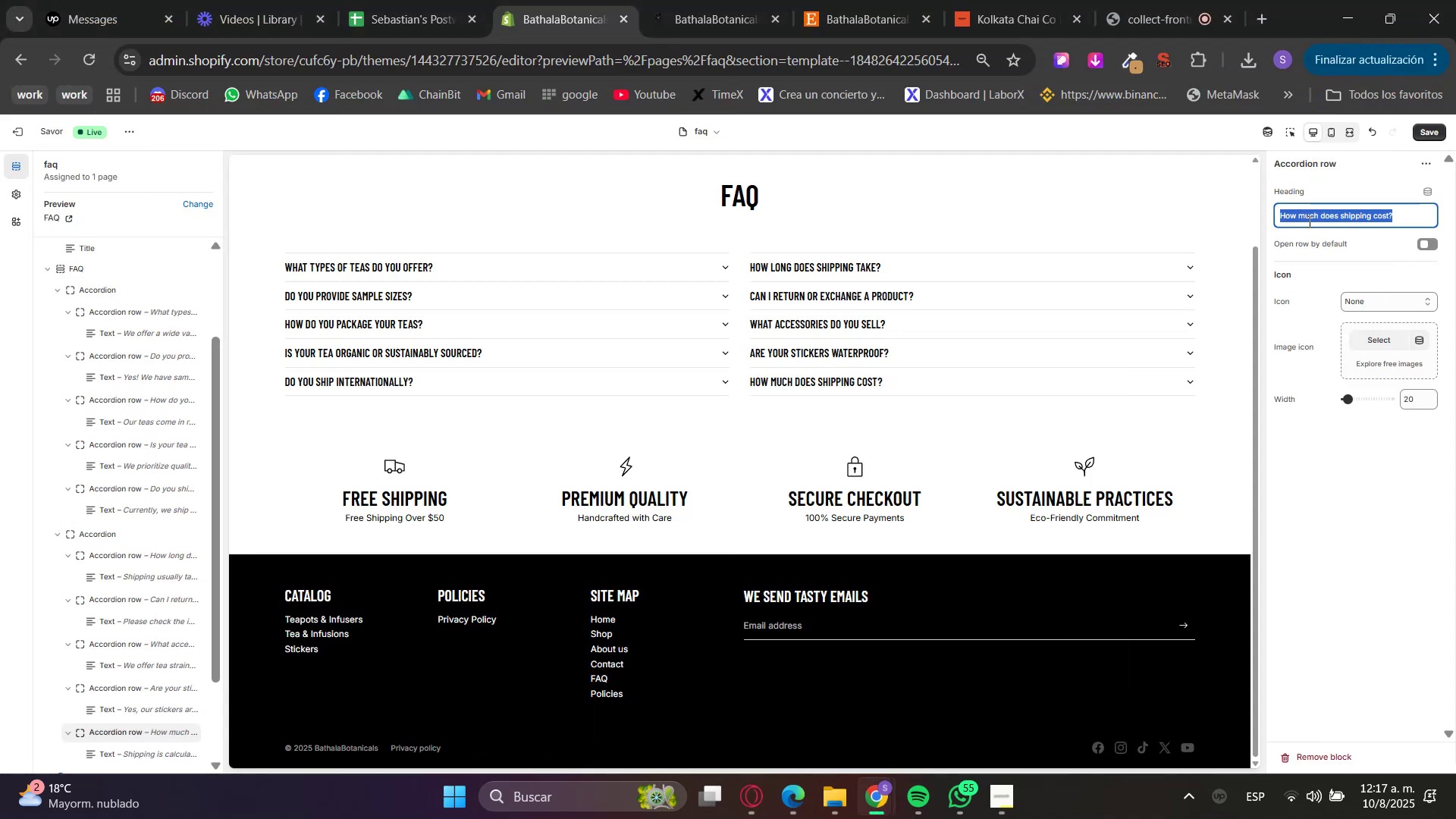 
key(Control+V)
 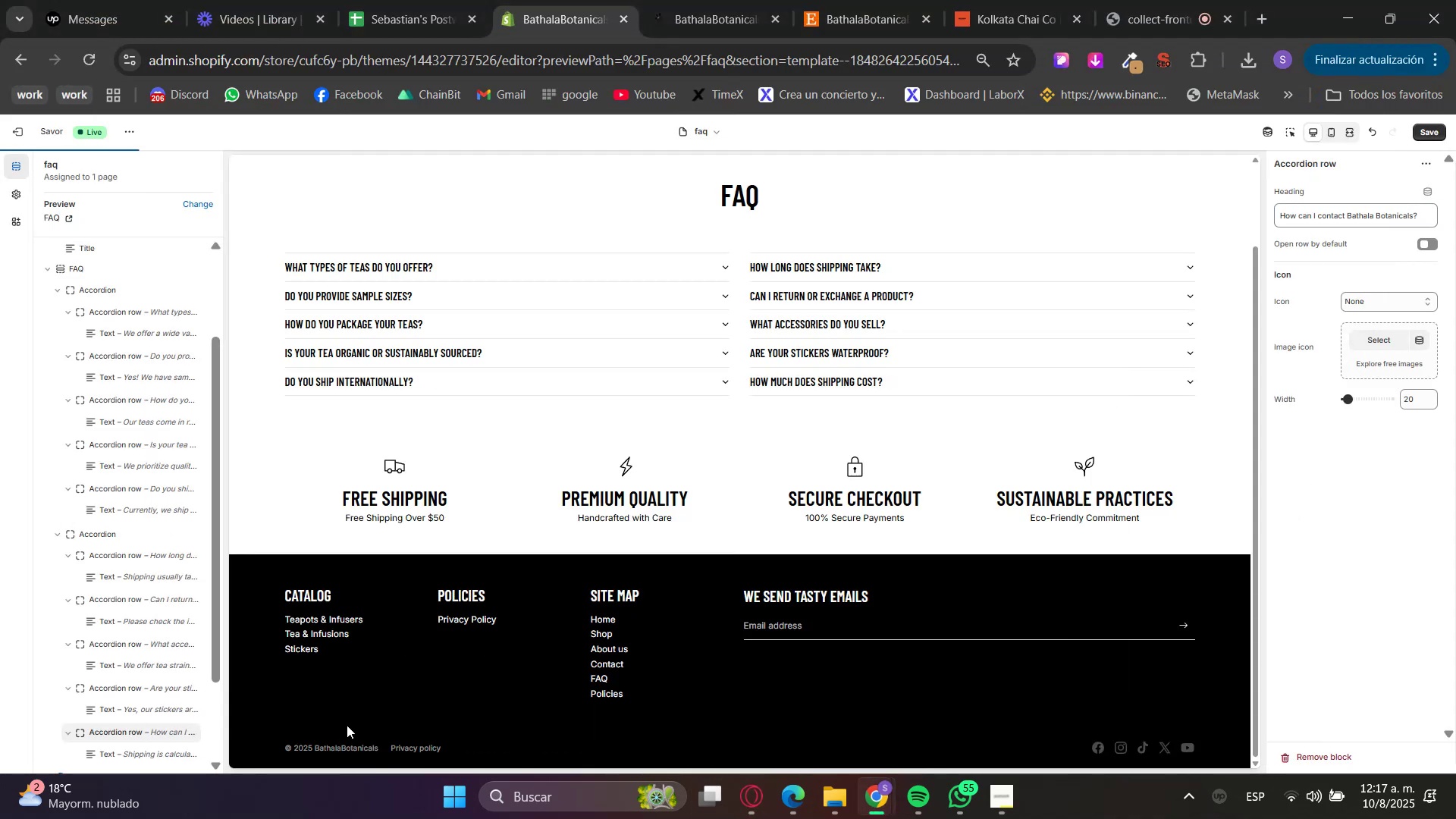 
scroll: coordinate [127, 676], scroll_direction: down, amount: 2.0
 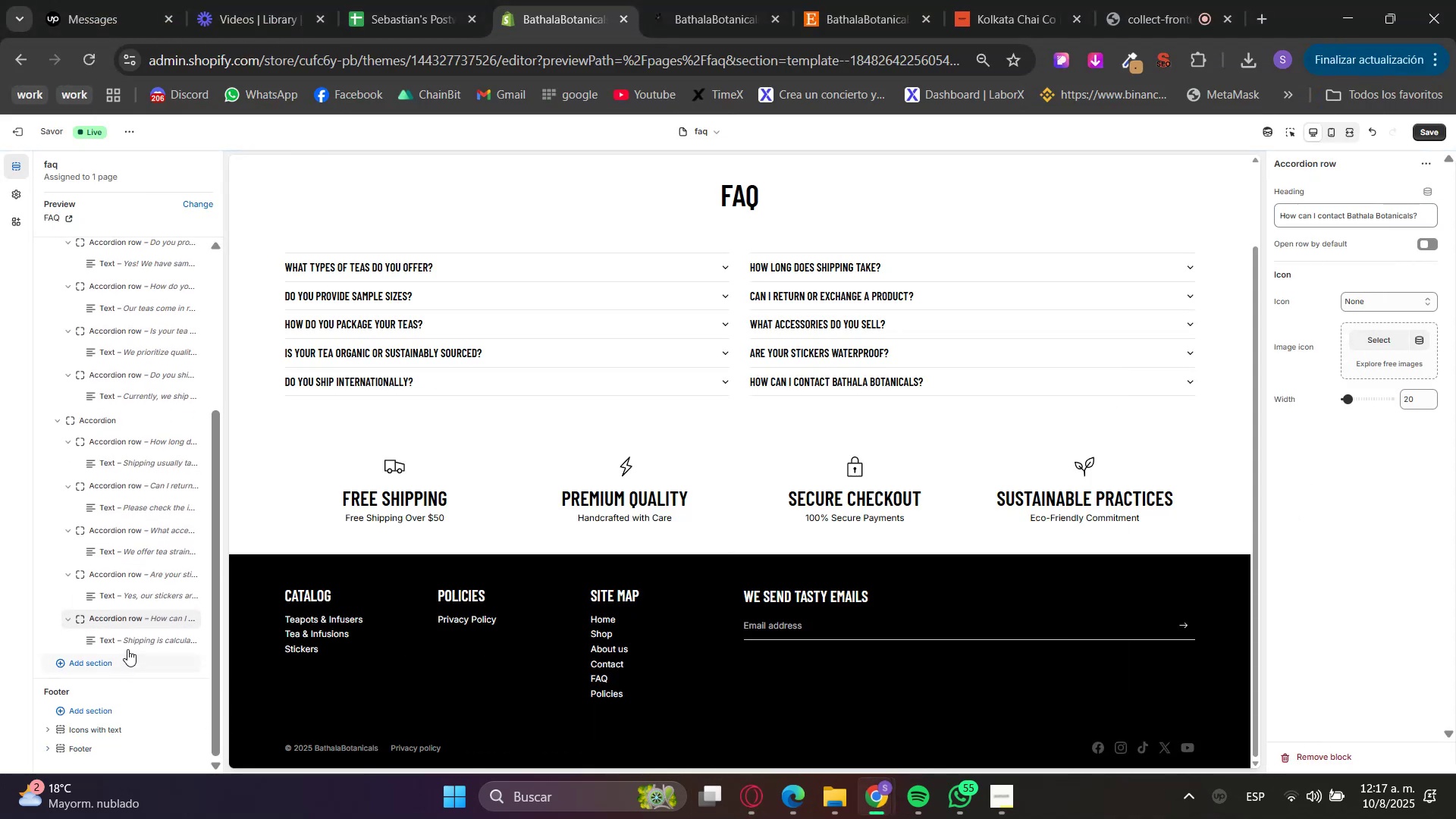 
left_click([113, 639])
 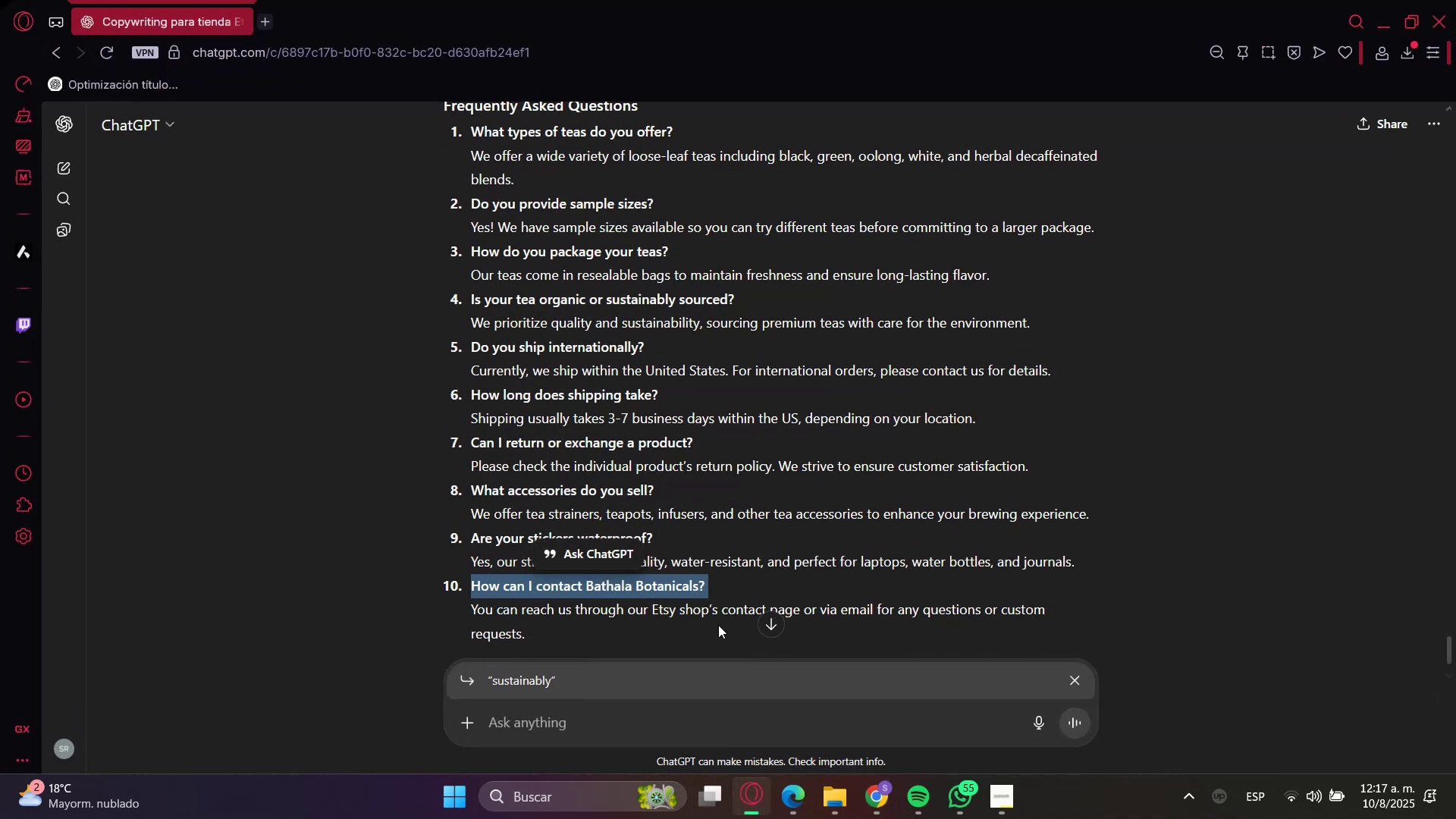 
double_click([645, 604])
 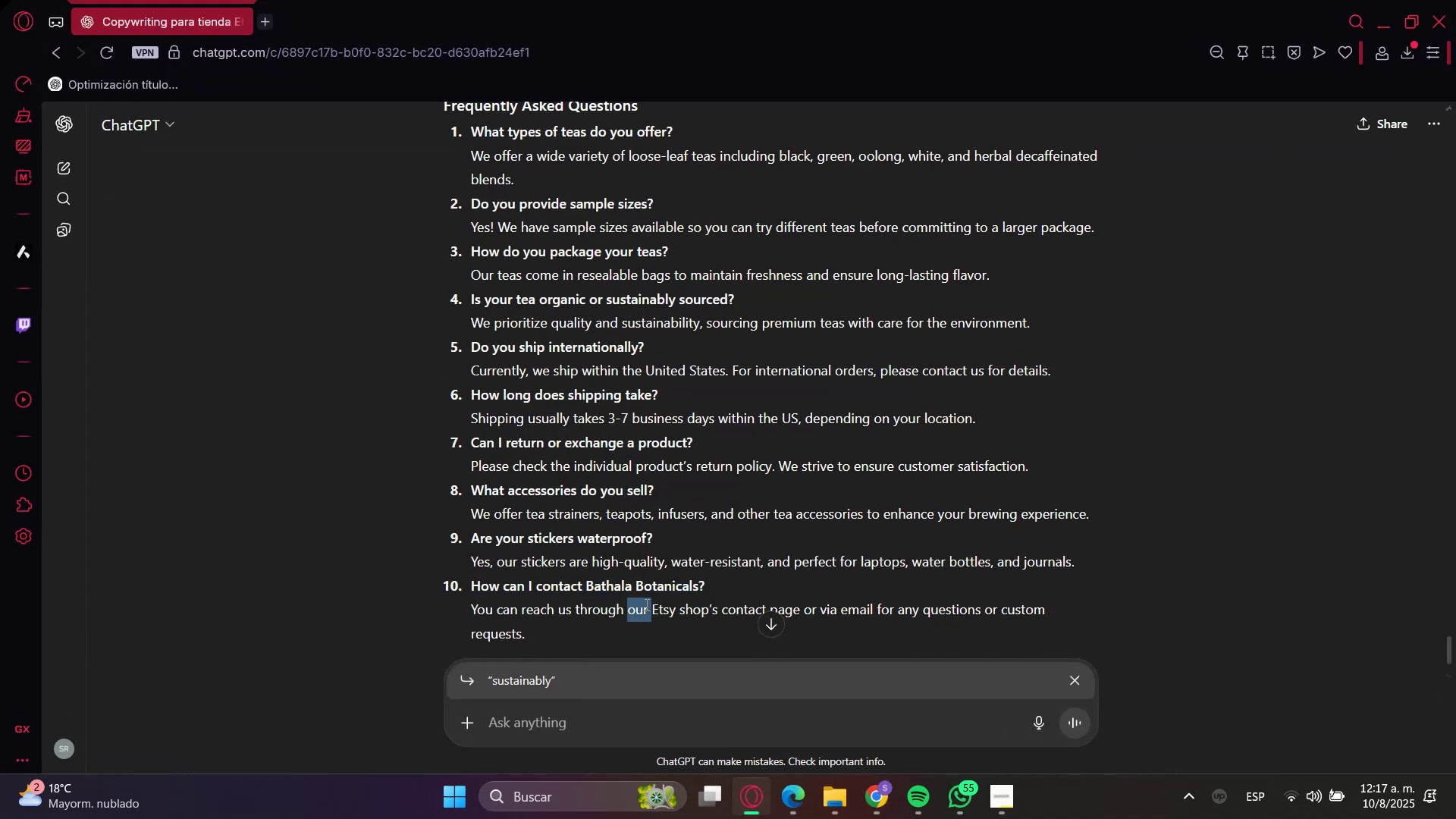 
triple_click([645, 604])
 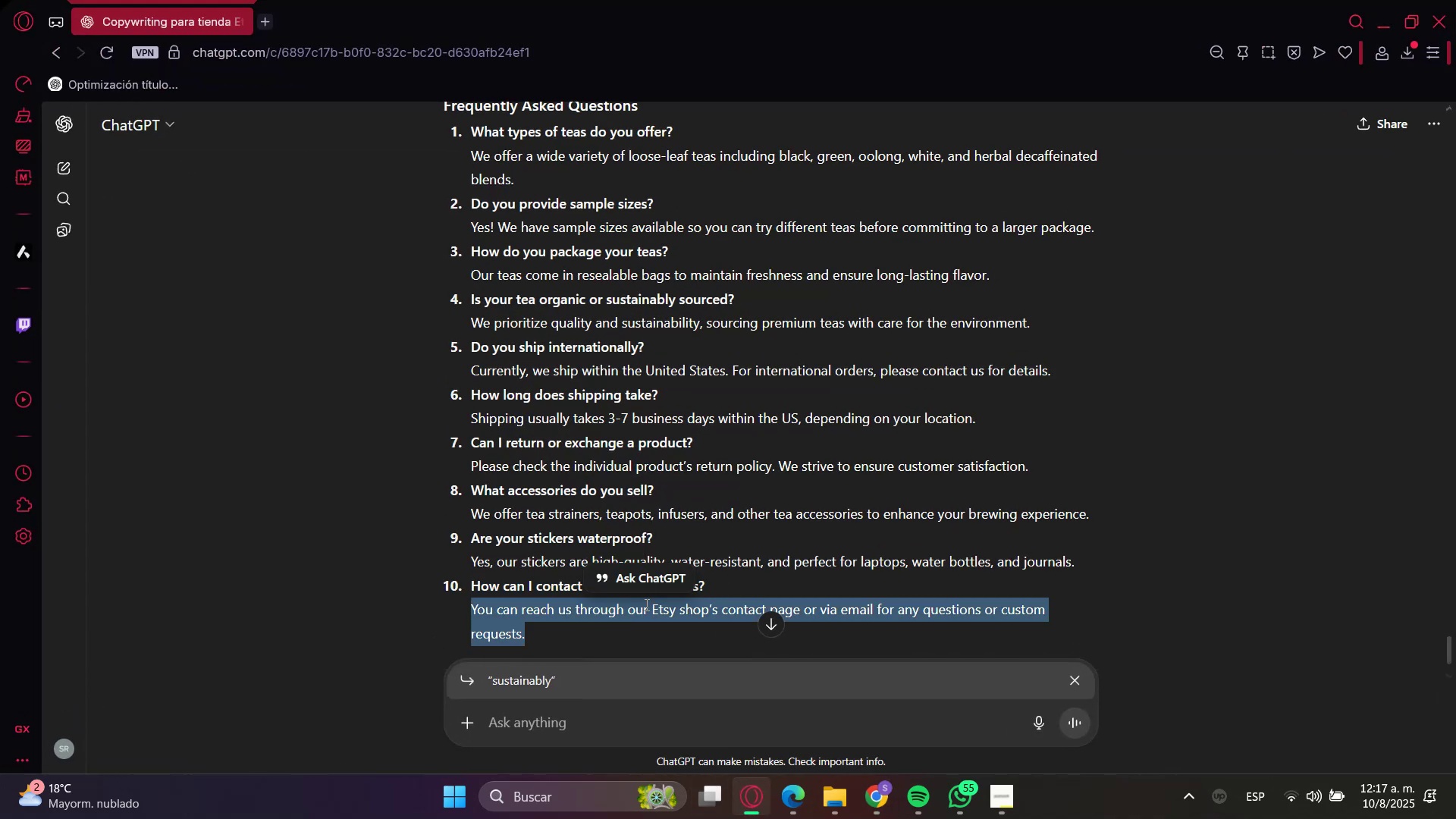 
key(Control+C)
 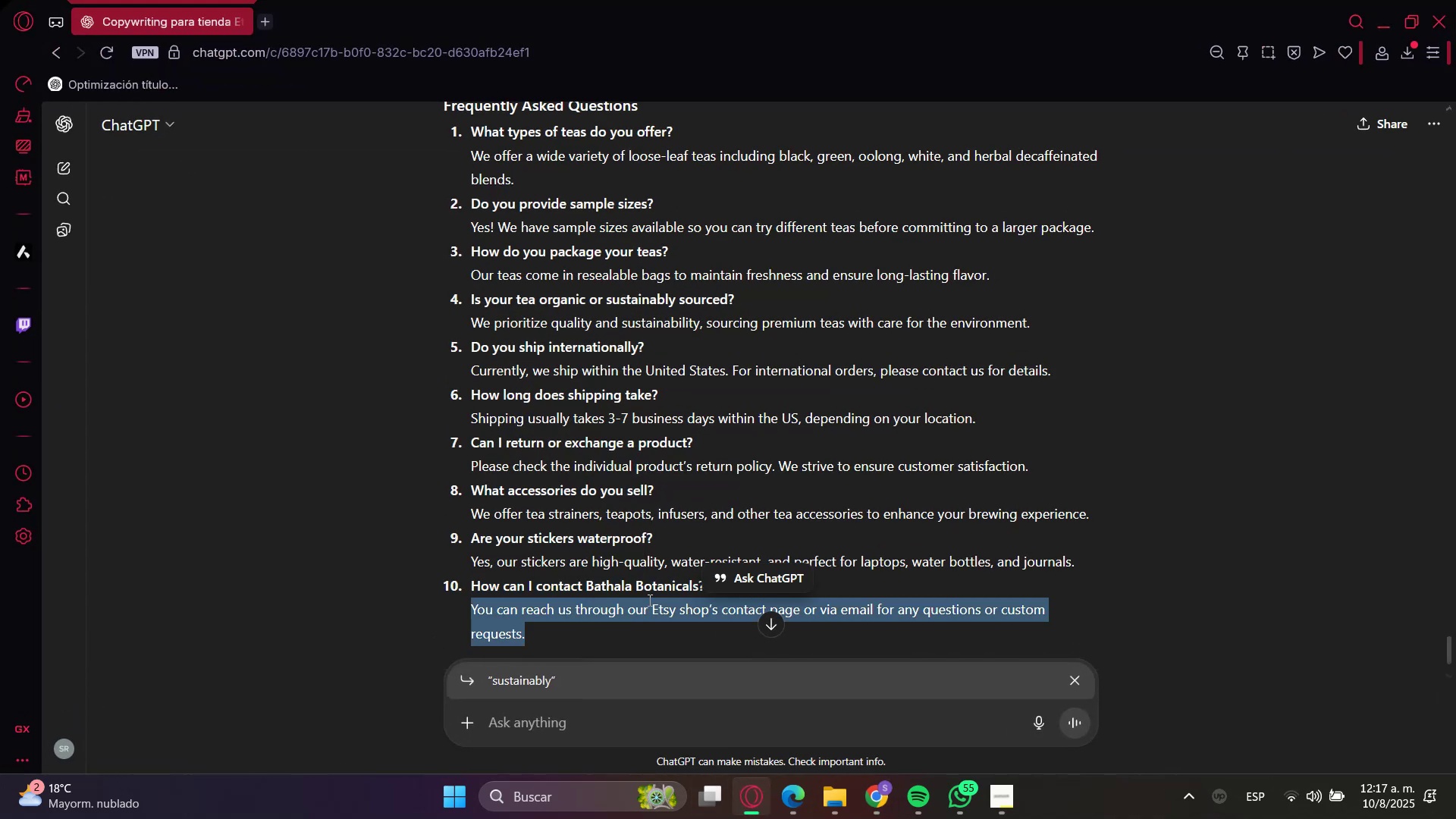 
key(Control+C)
 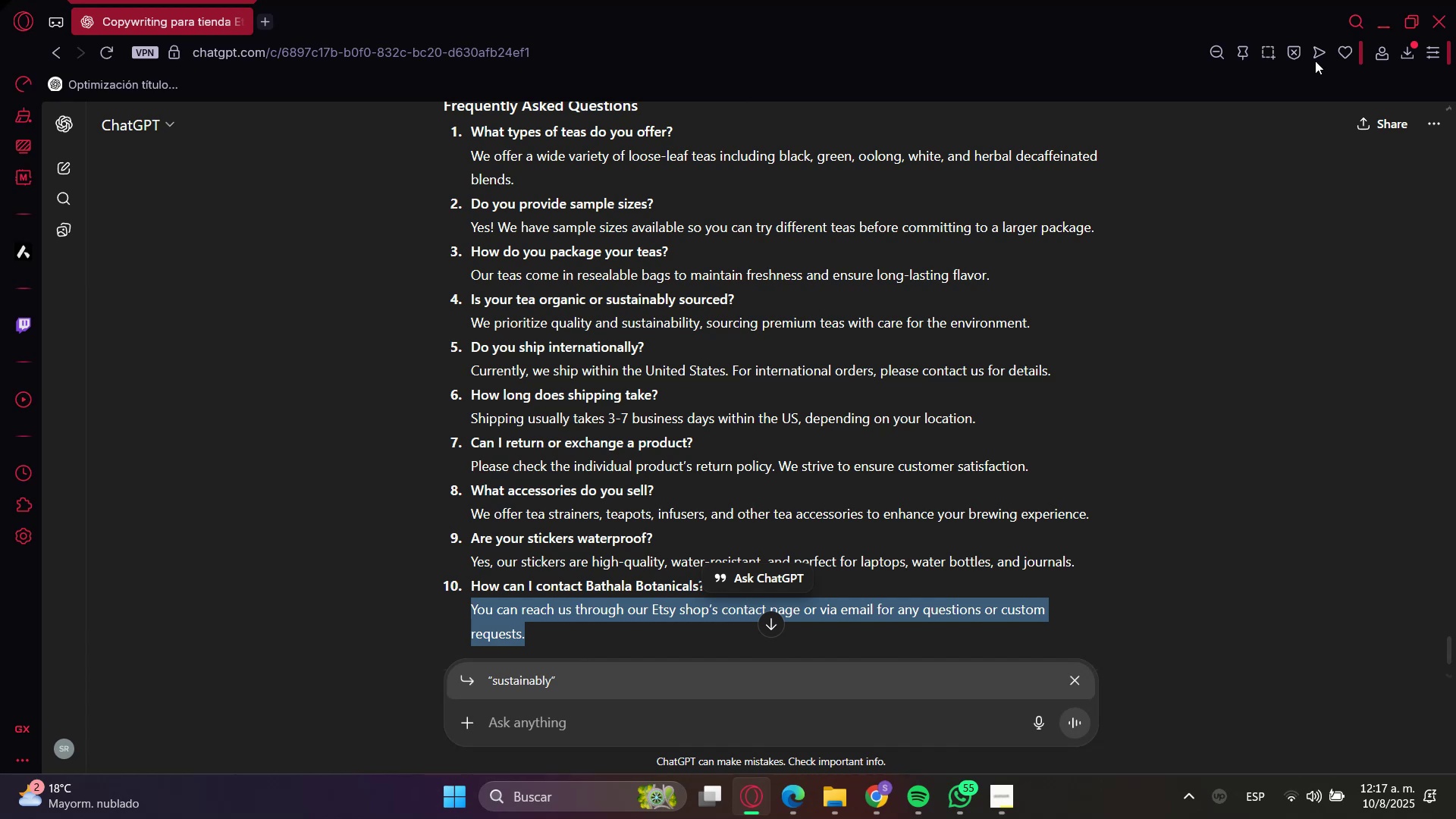 
key(Control+C)
 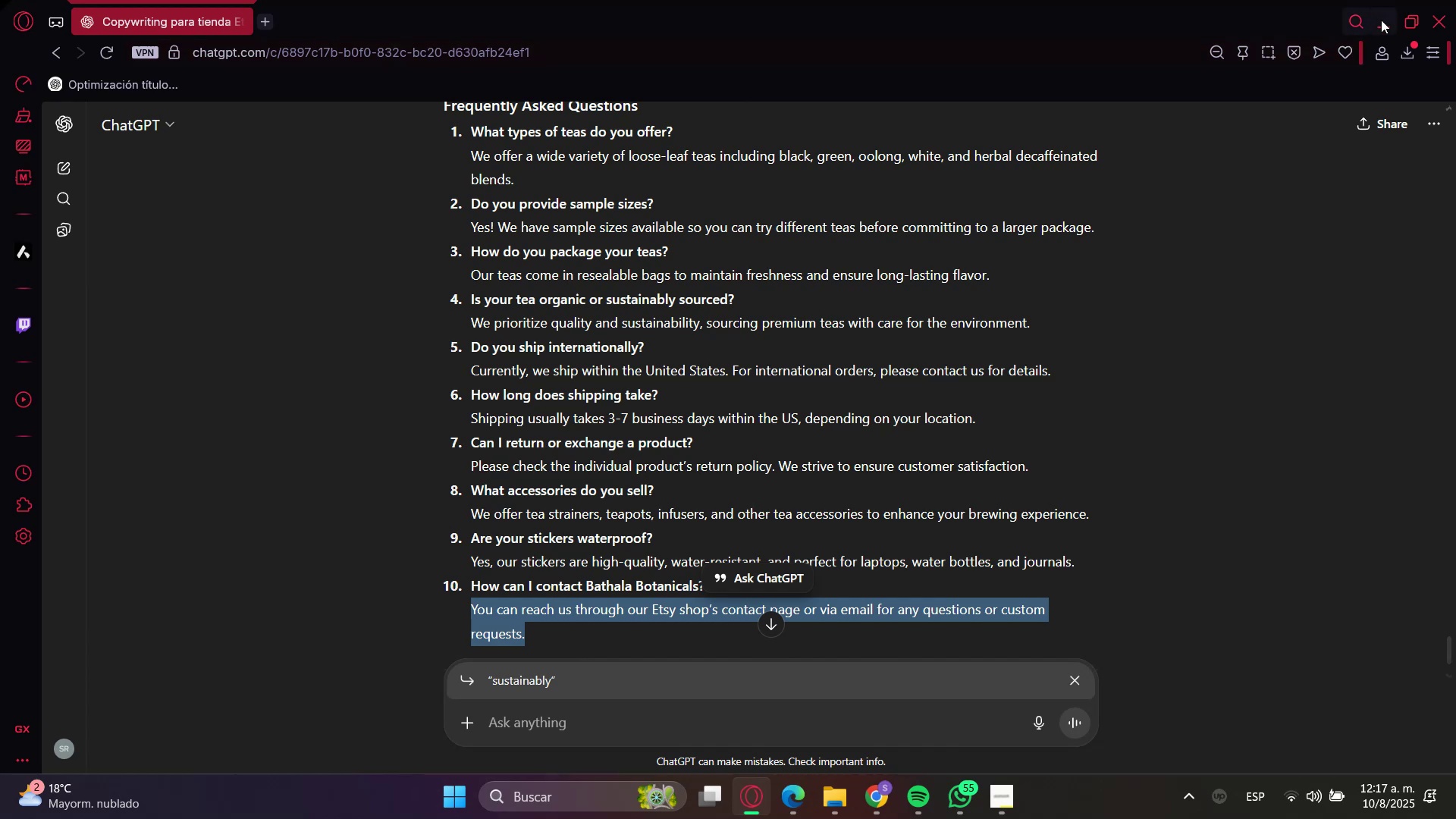 
left_click([1387, 14])
 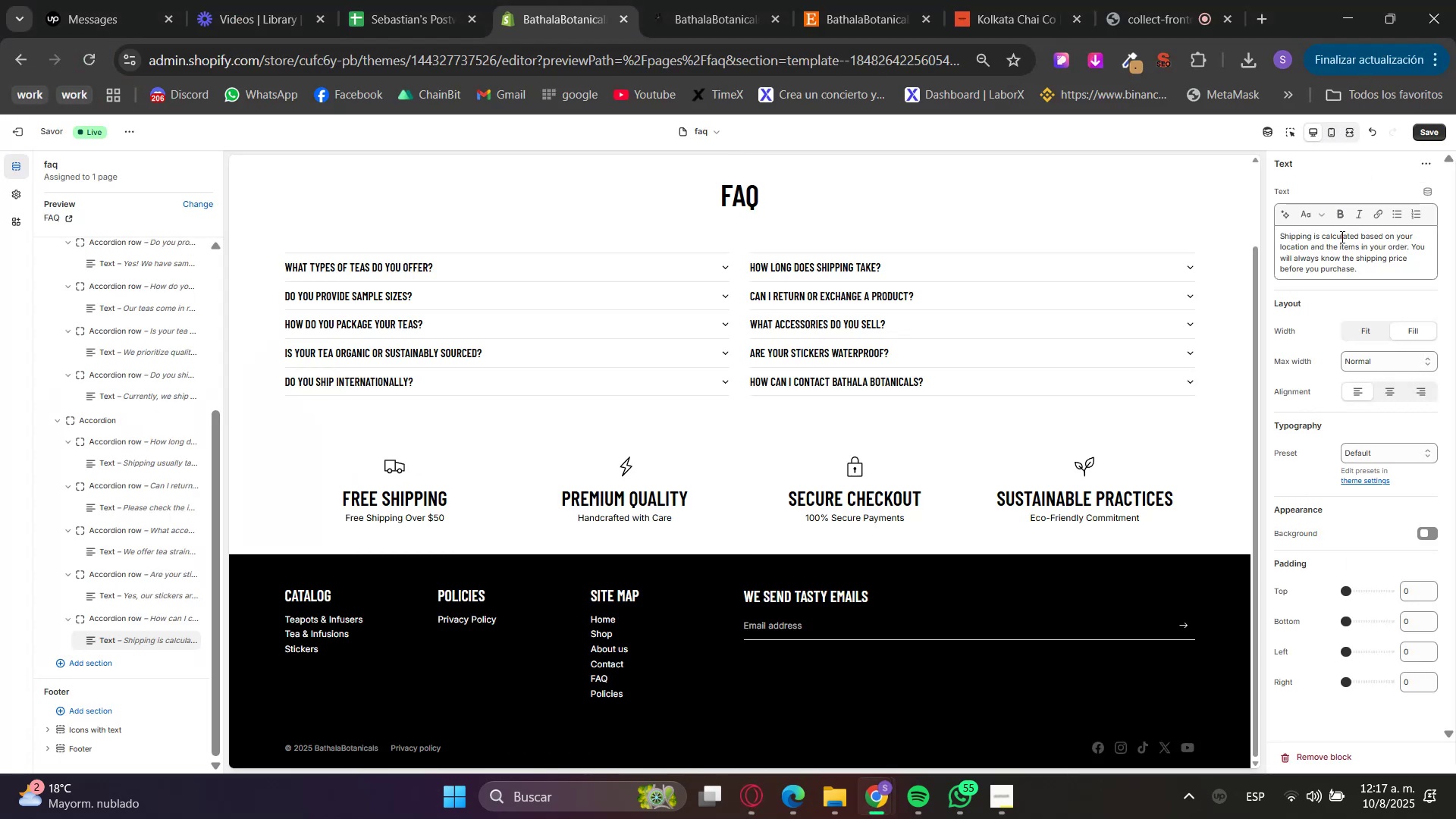 
double_click([1333, 248])
 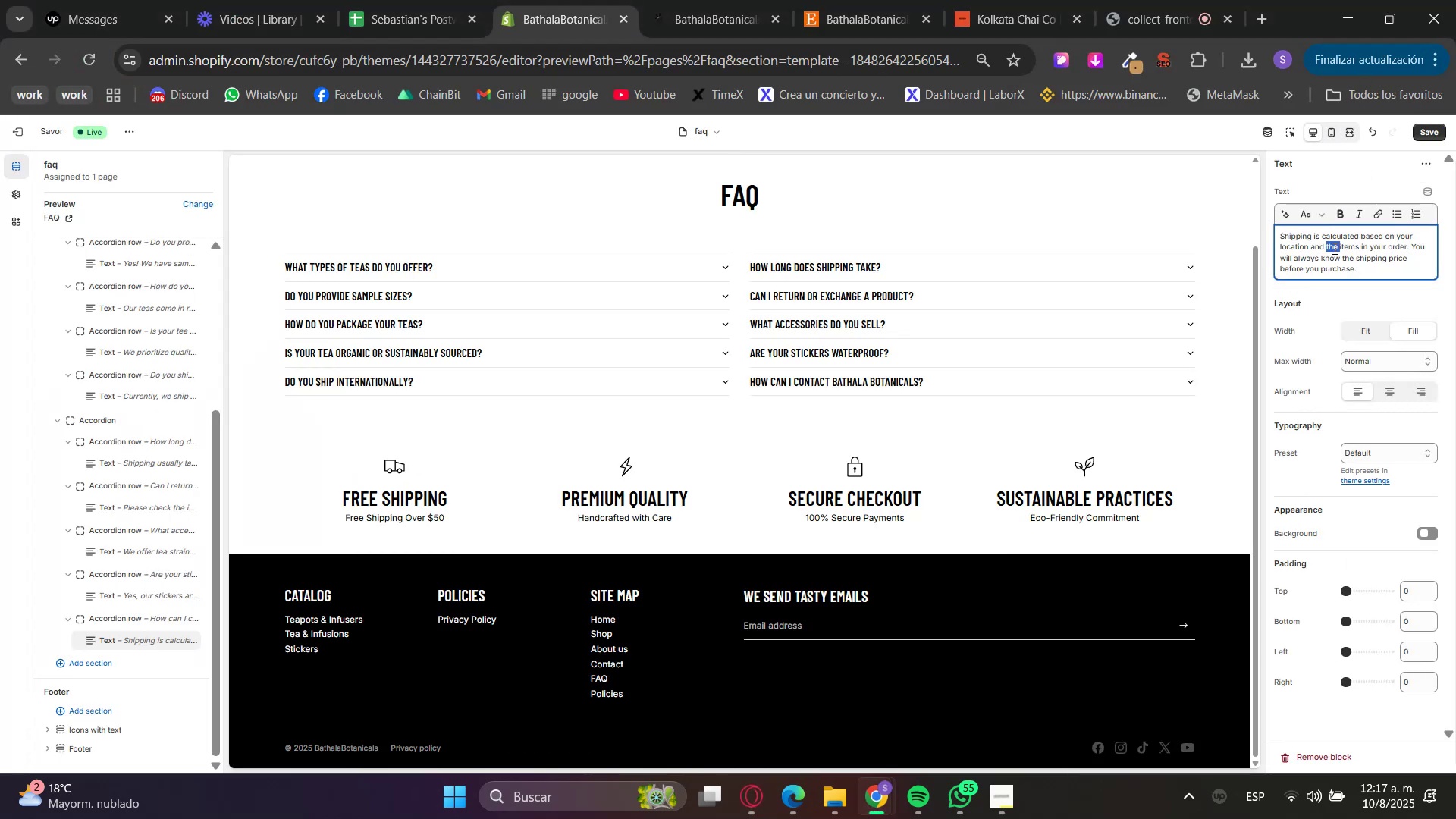 
triple_click([1333, 248])
 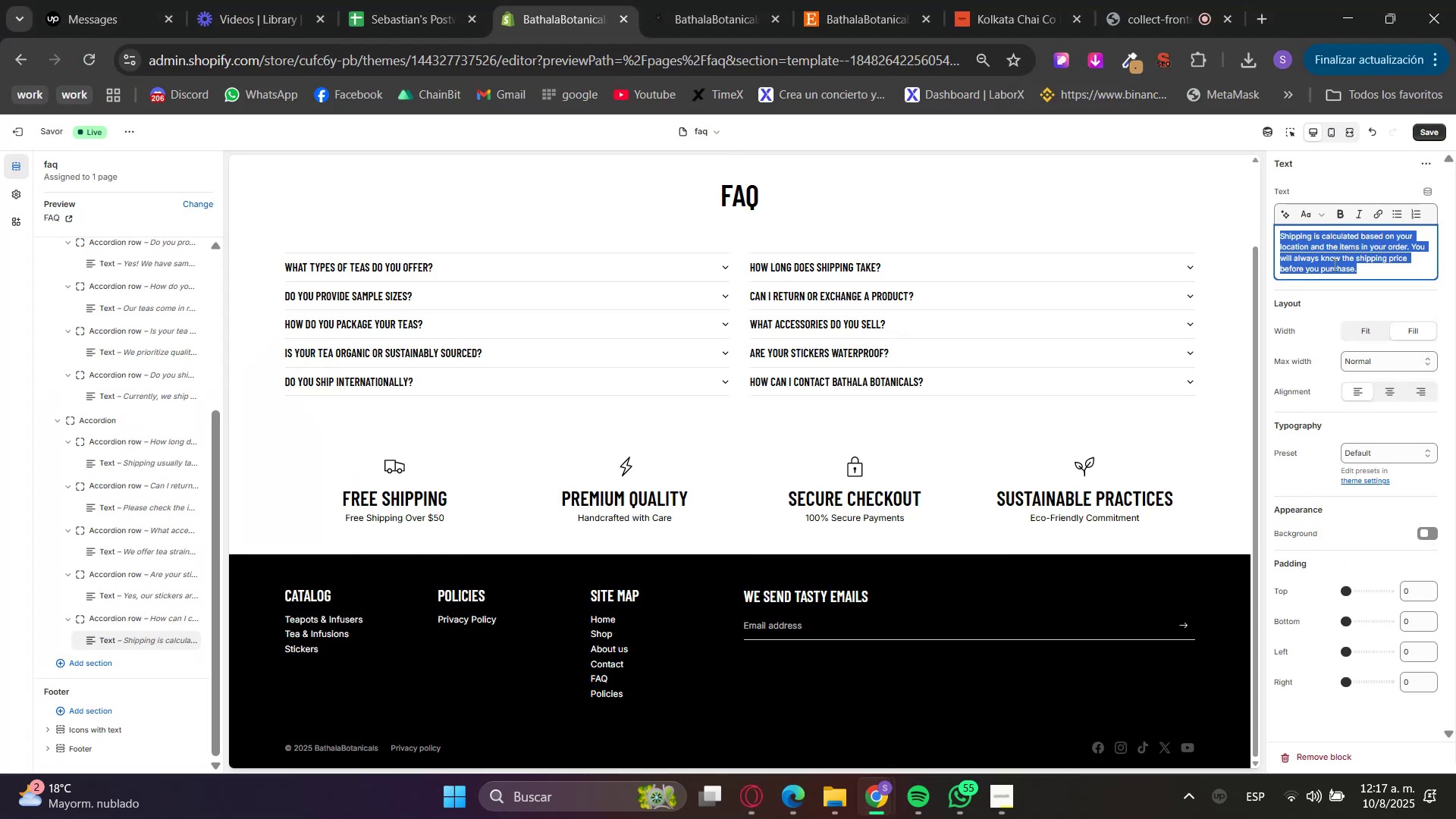 
key(Control+V)
 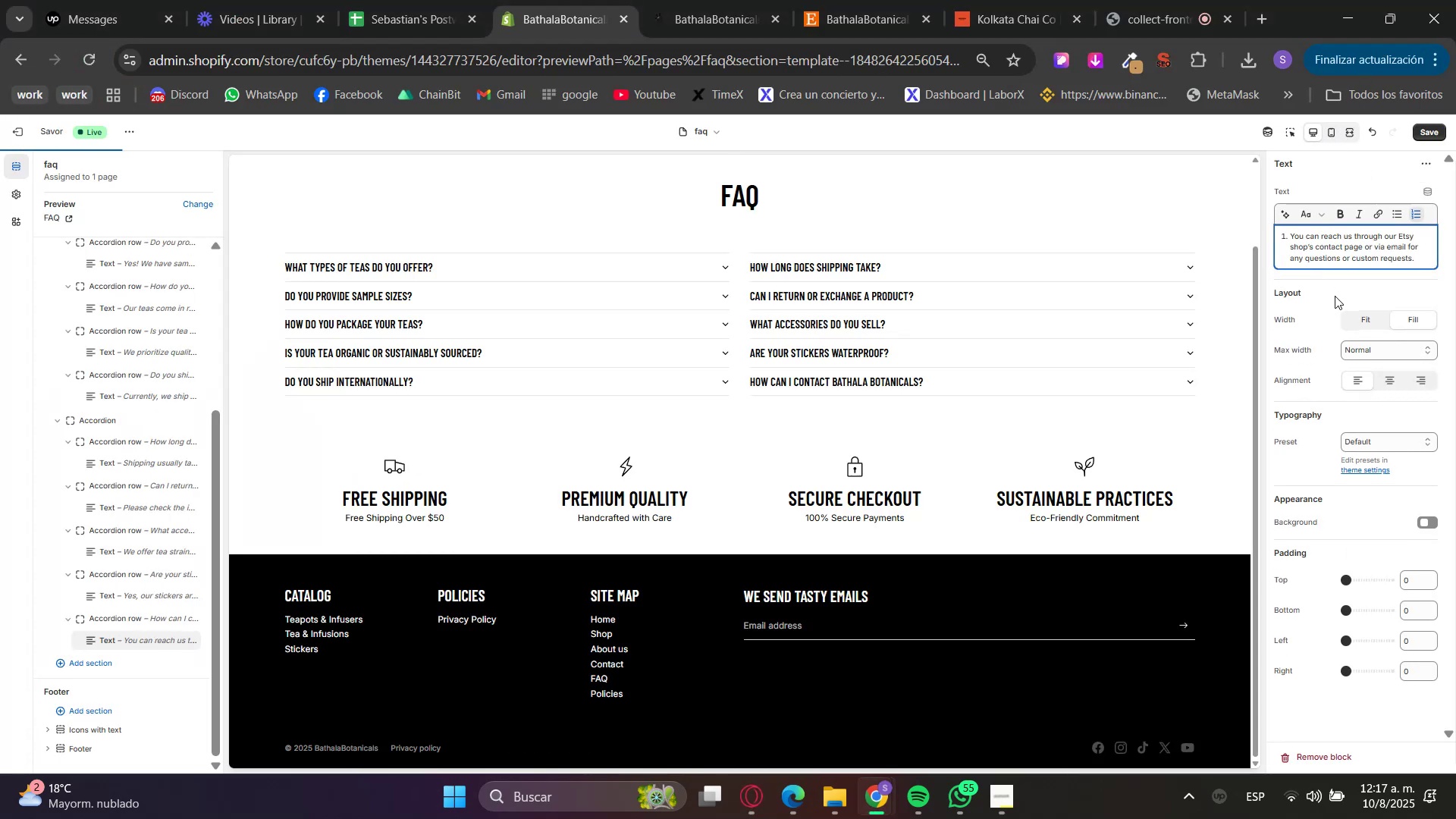 
double_click([1344, 253])
 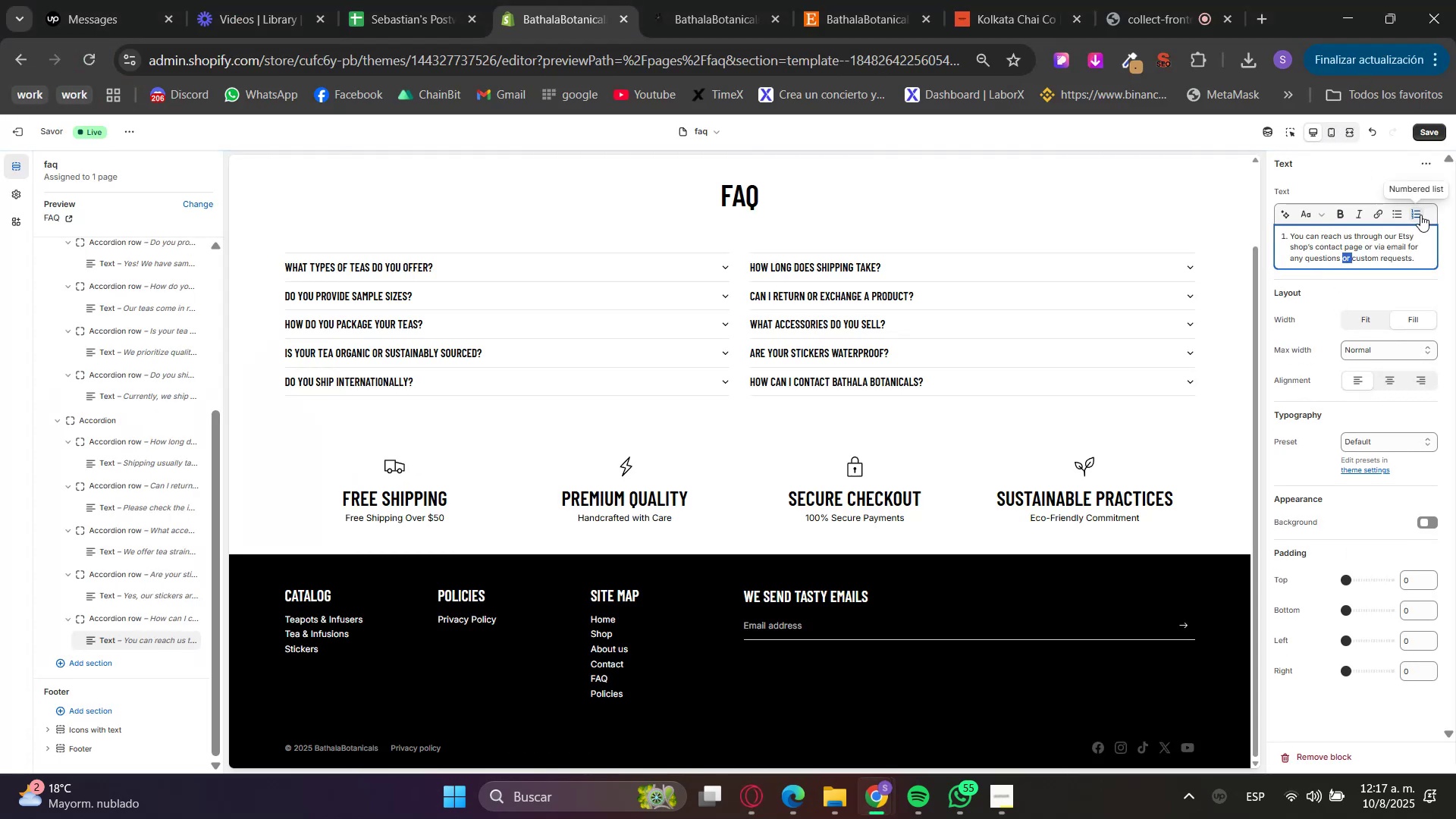 
double_click([1338, 312])
 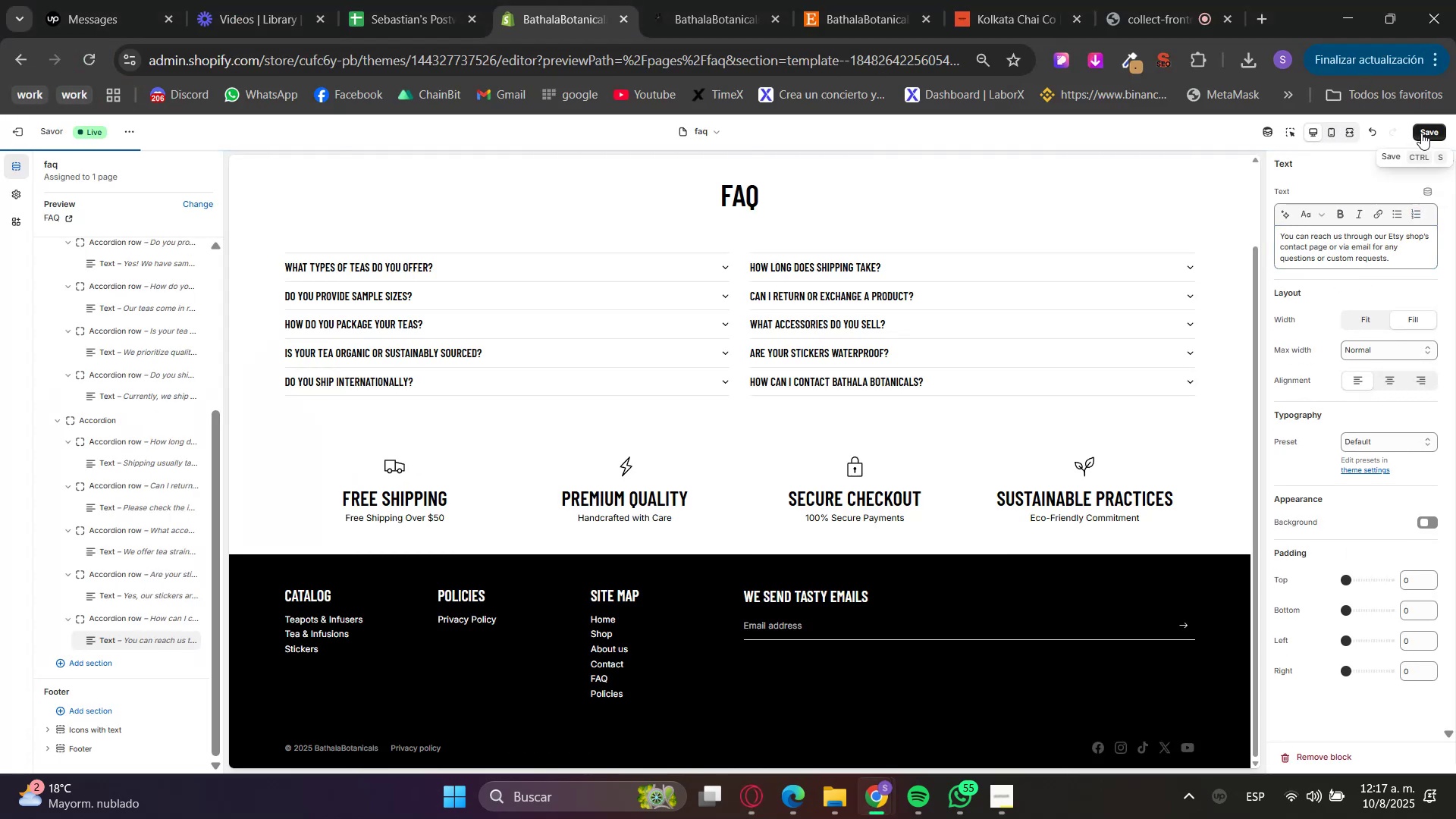 
left_click([1426, 132])
 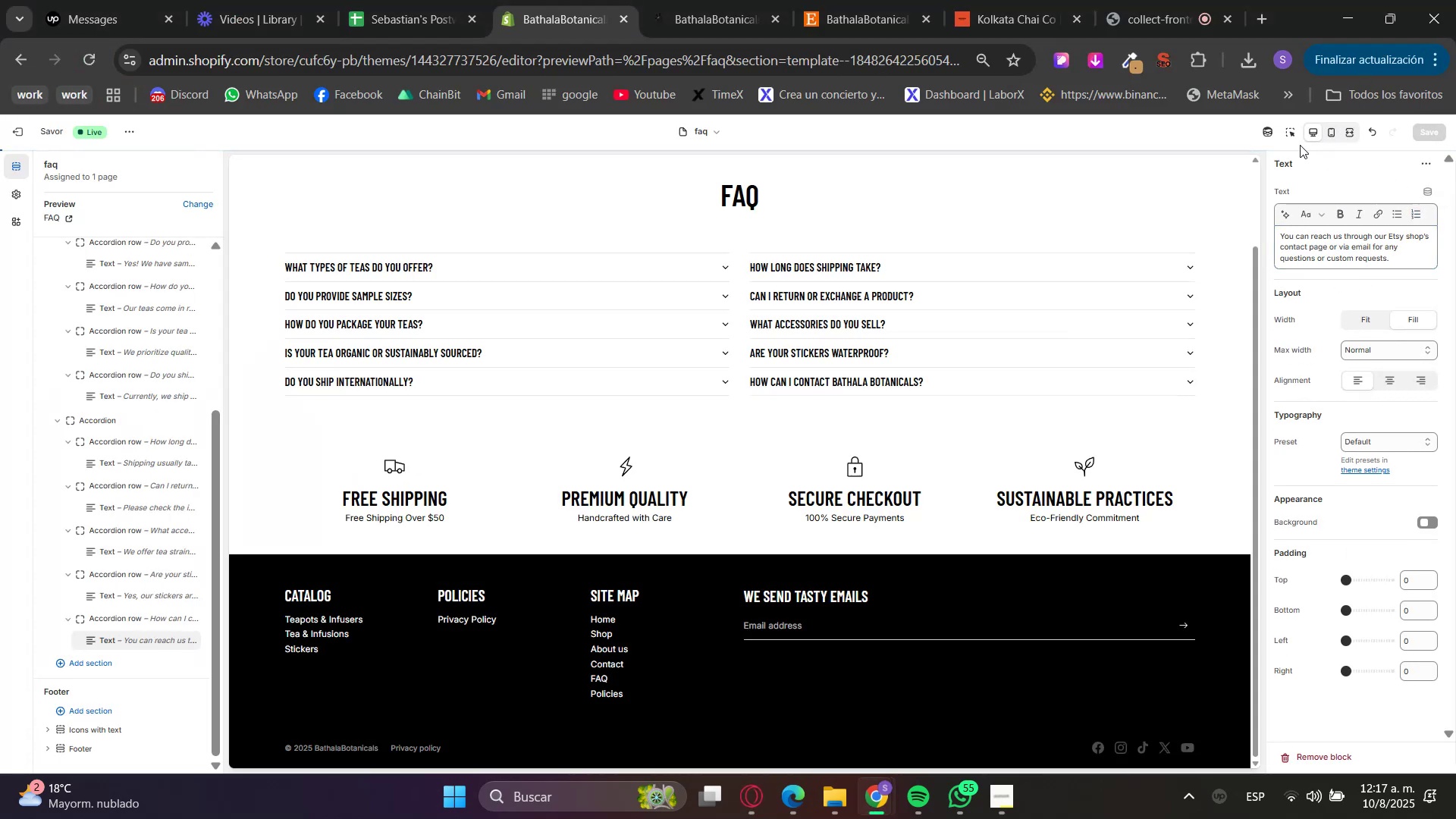 
scroll: coordinate [836, 533], scroll_direction: up, amount: 3.0
 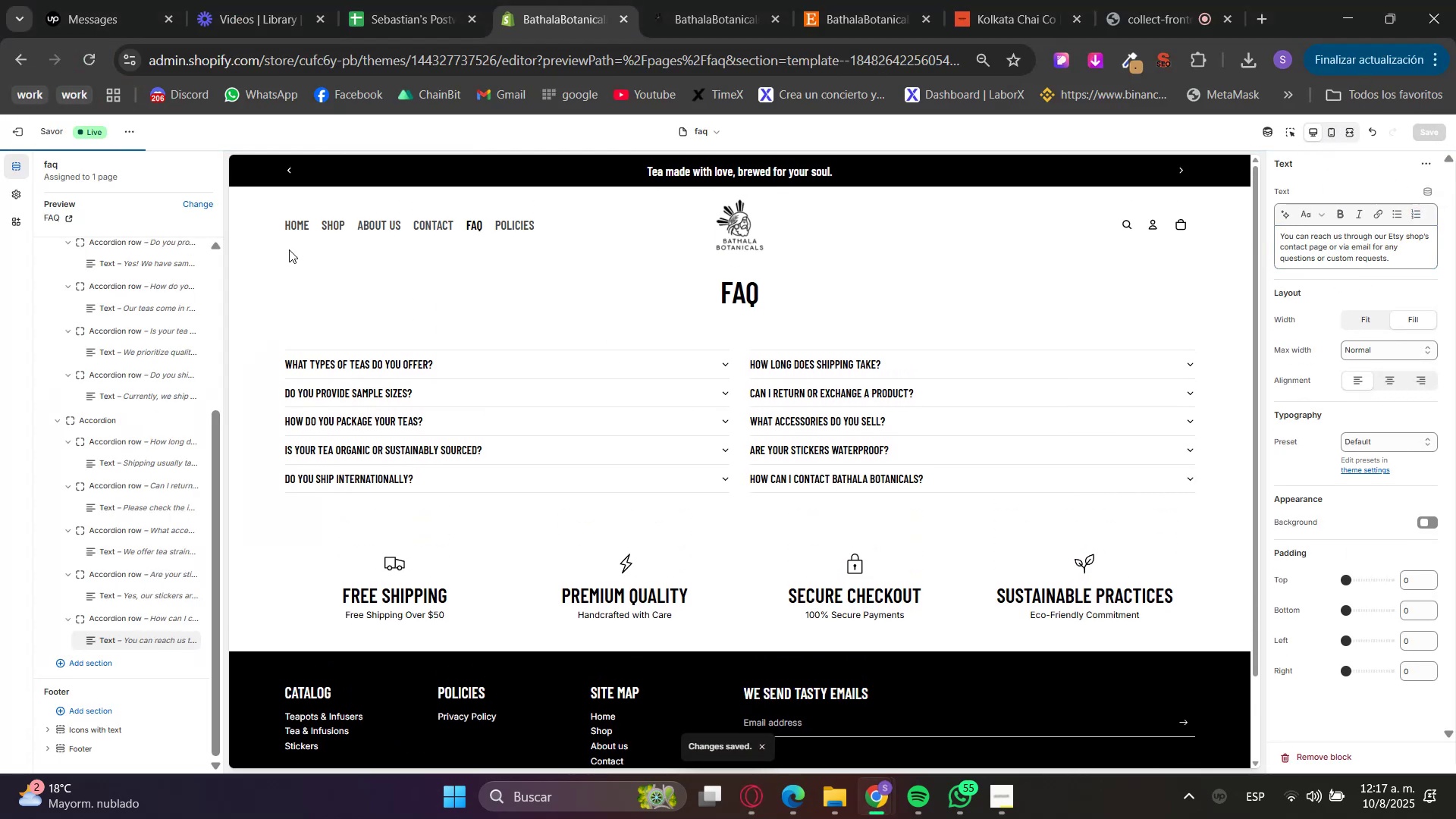 
left_click([299, 222])
 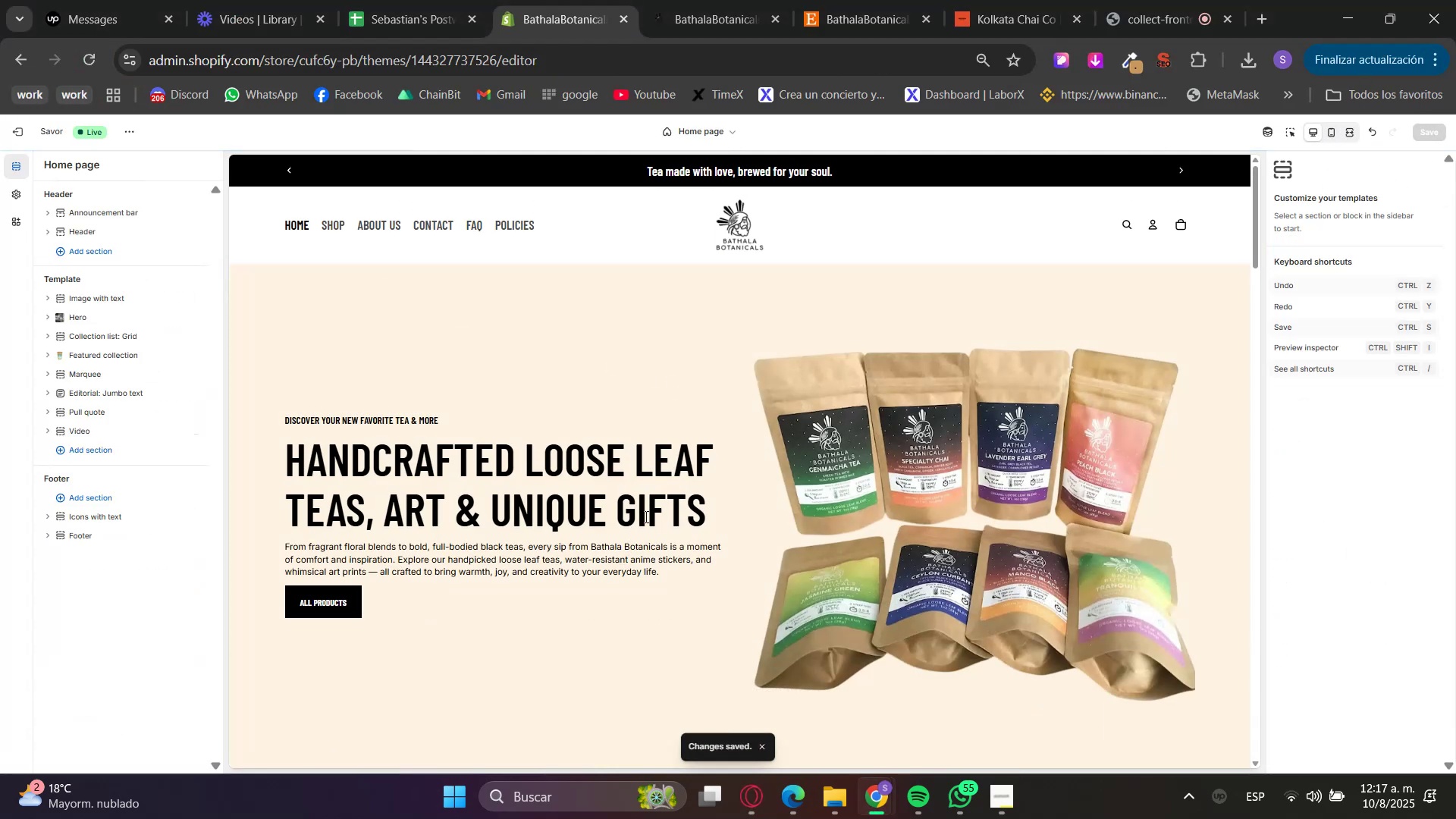 
left_click([717, 0])
 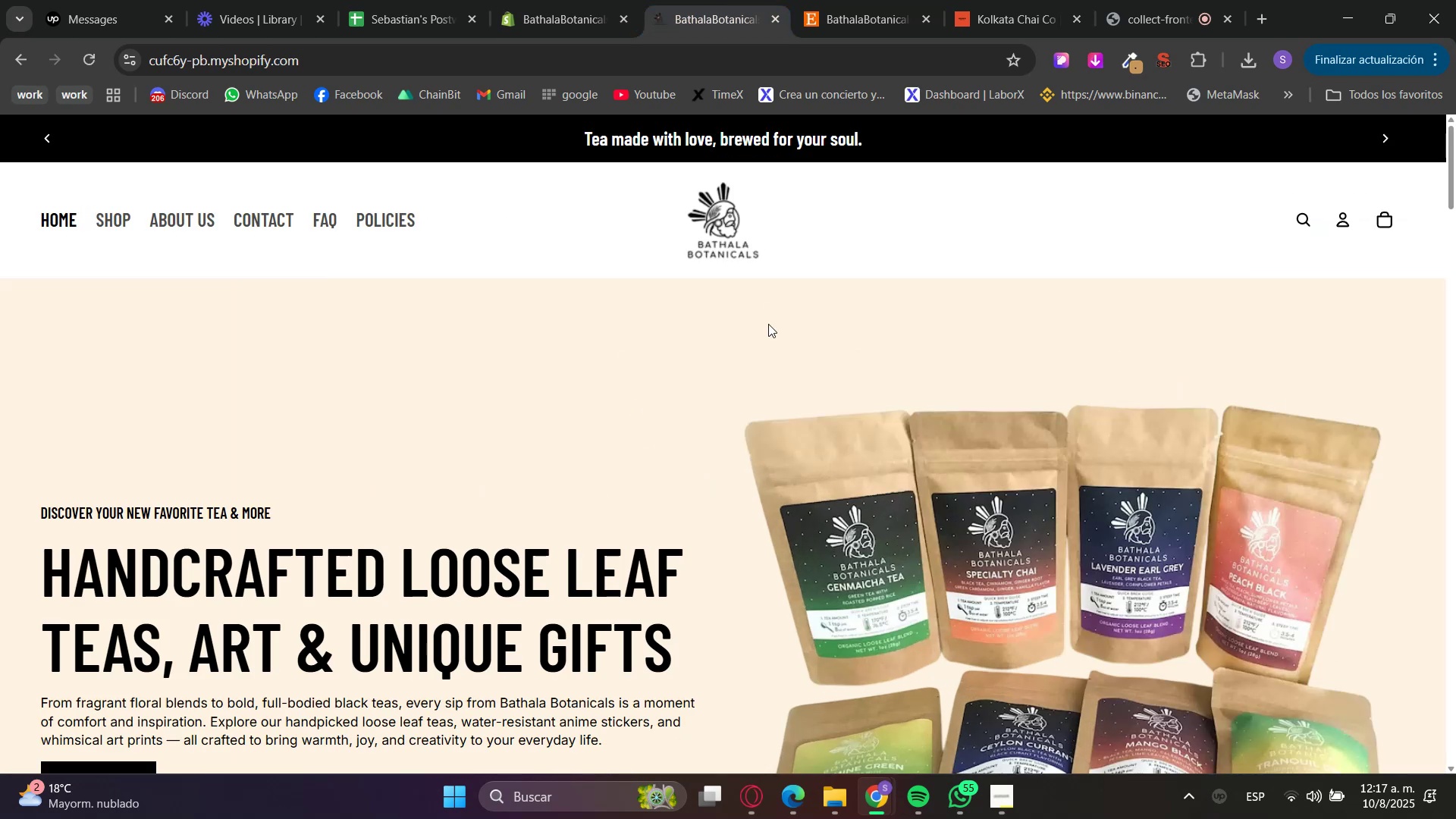 
hold_key(key=ControlLeft, duration=0.94)
scroll: coordinate [750, 391], scroll_direction: none, amount: 0.0
 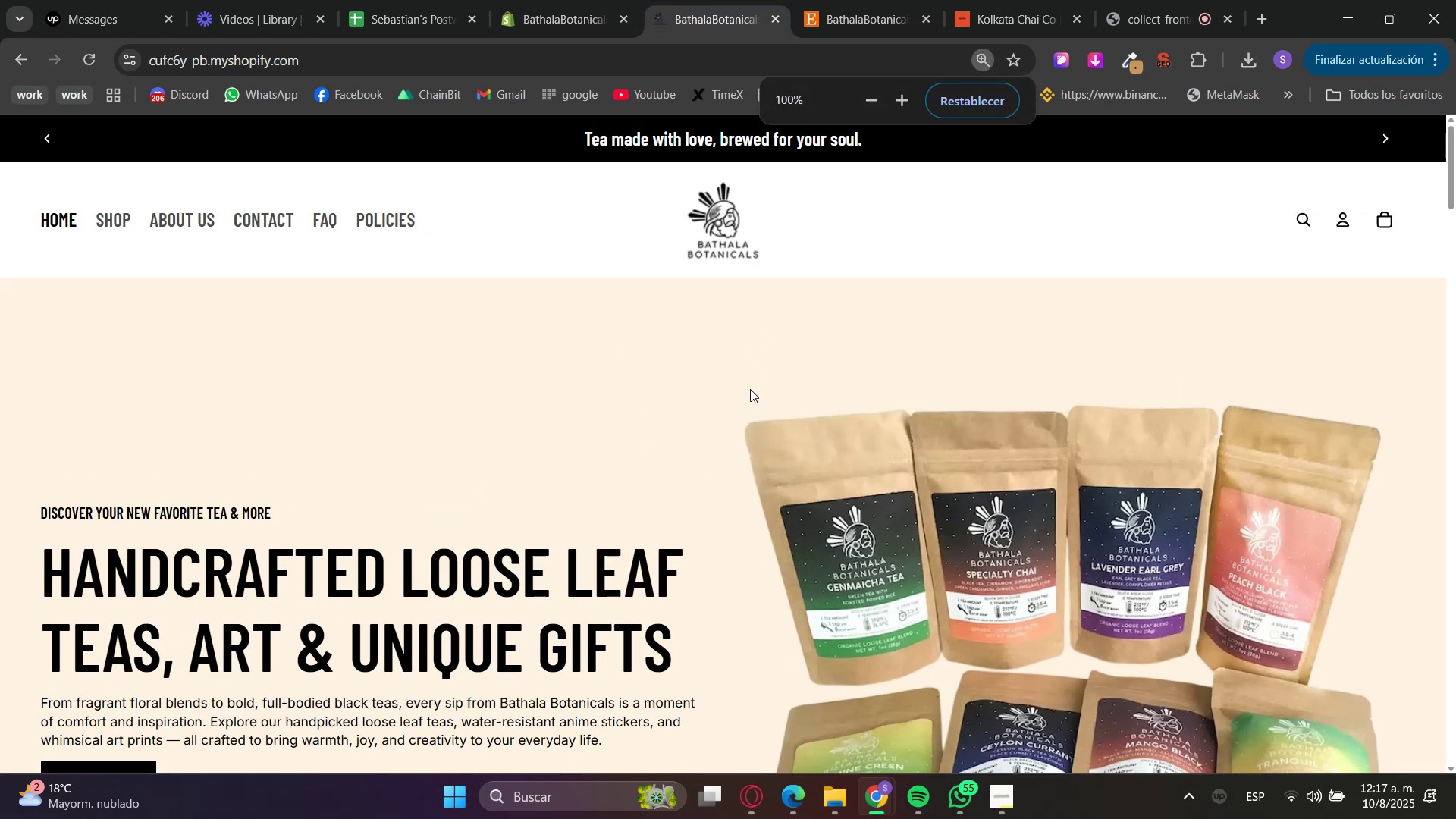 
hold_key(key=F5, duration=0.34)
 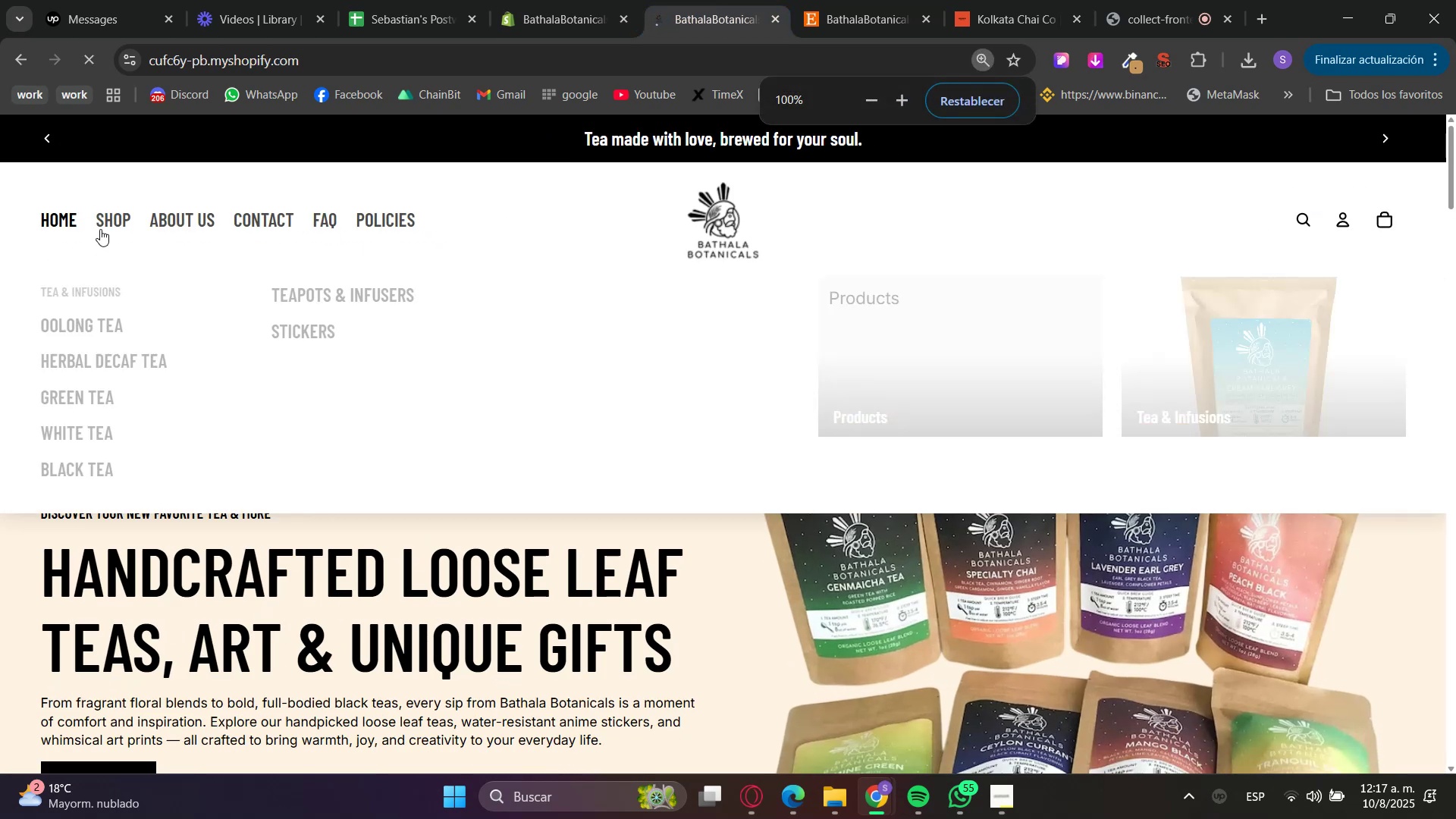 
left_click([190, 215])
 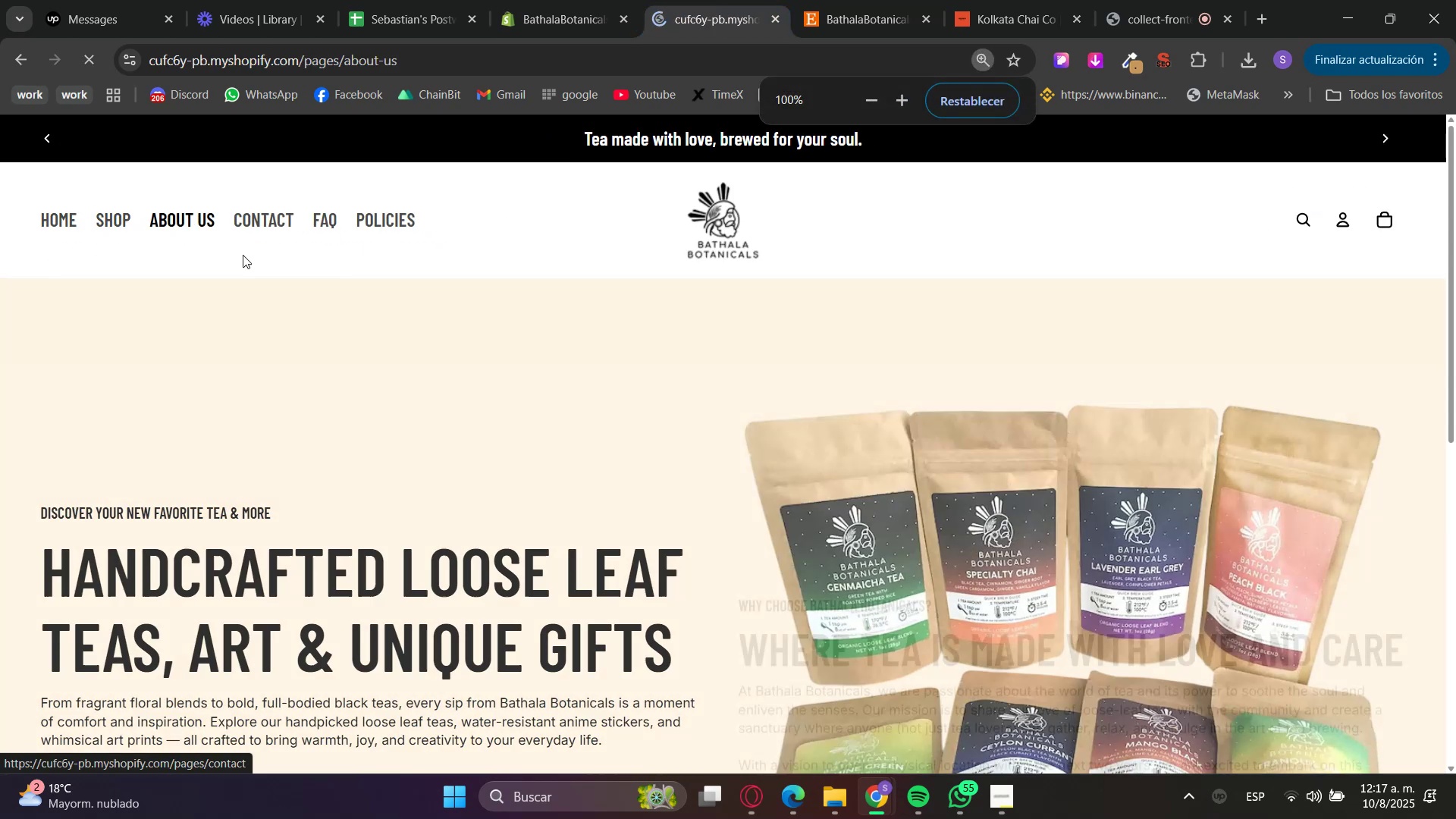 
scroll: coordinate [428, 444], scroll_direction: down, amount: 2.0
 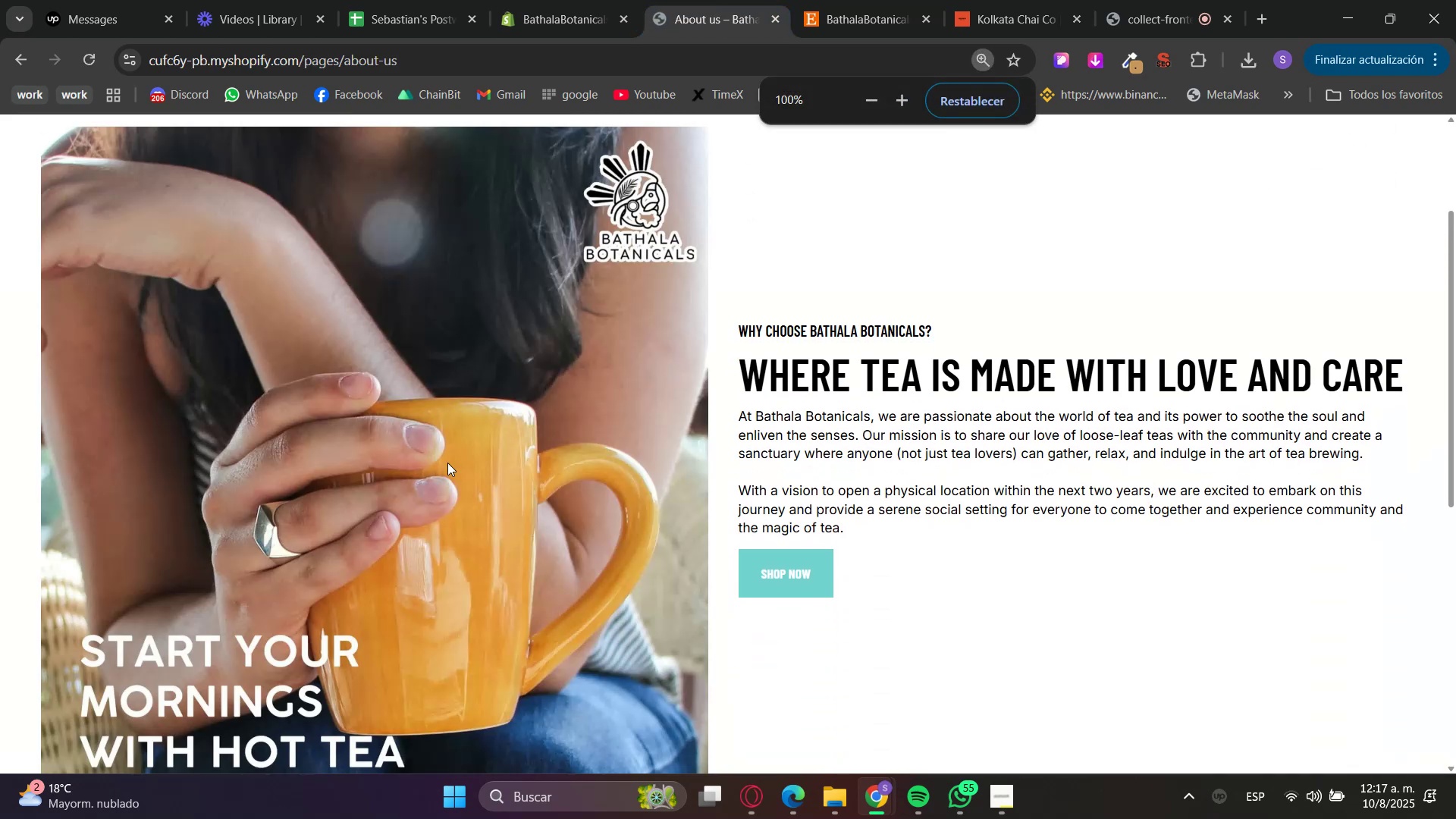 
scroll: coordinate [460, 460], scroll_direction: up, amount: 3.0
 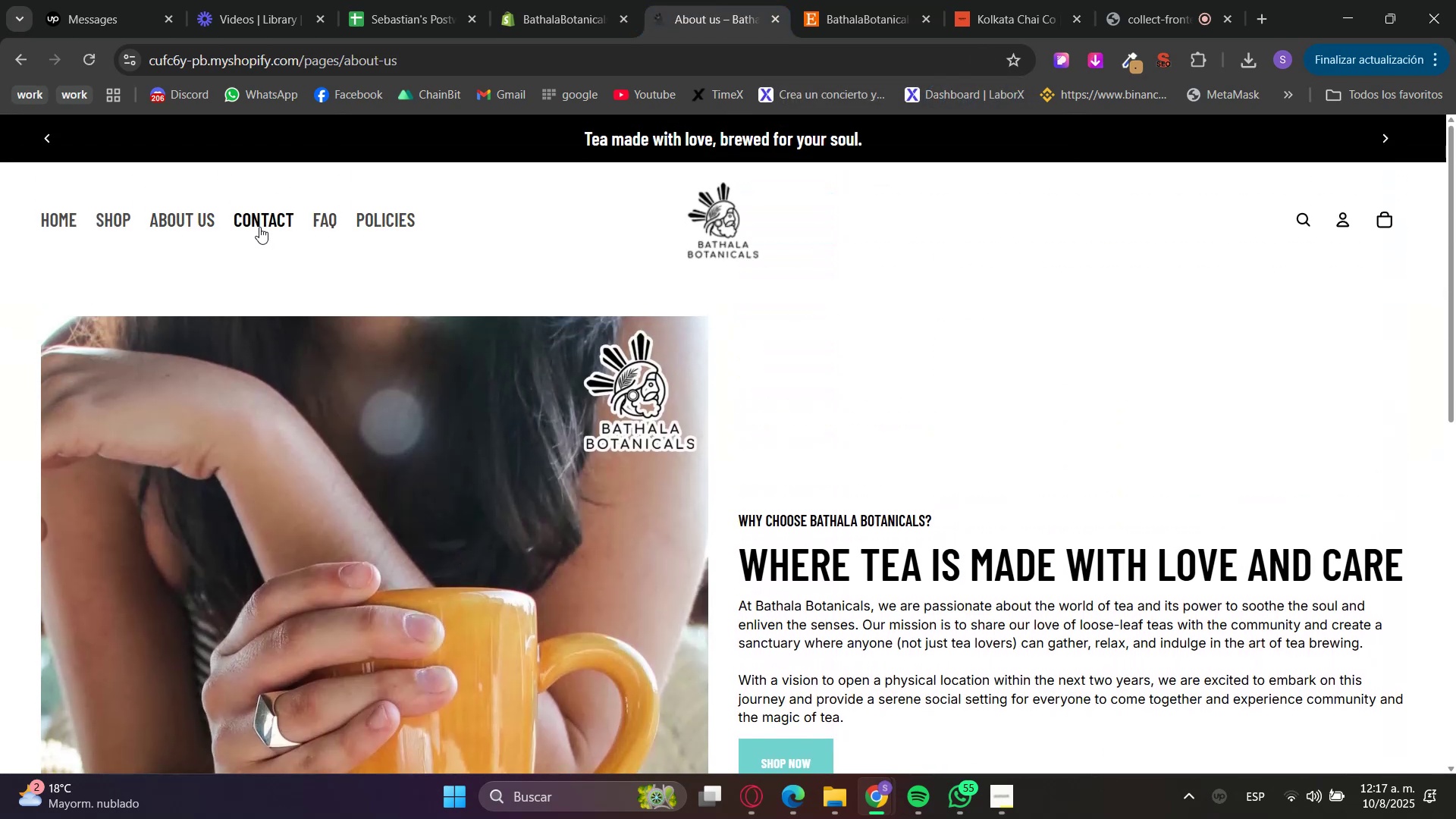 
left_click([316, 224])
 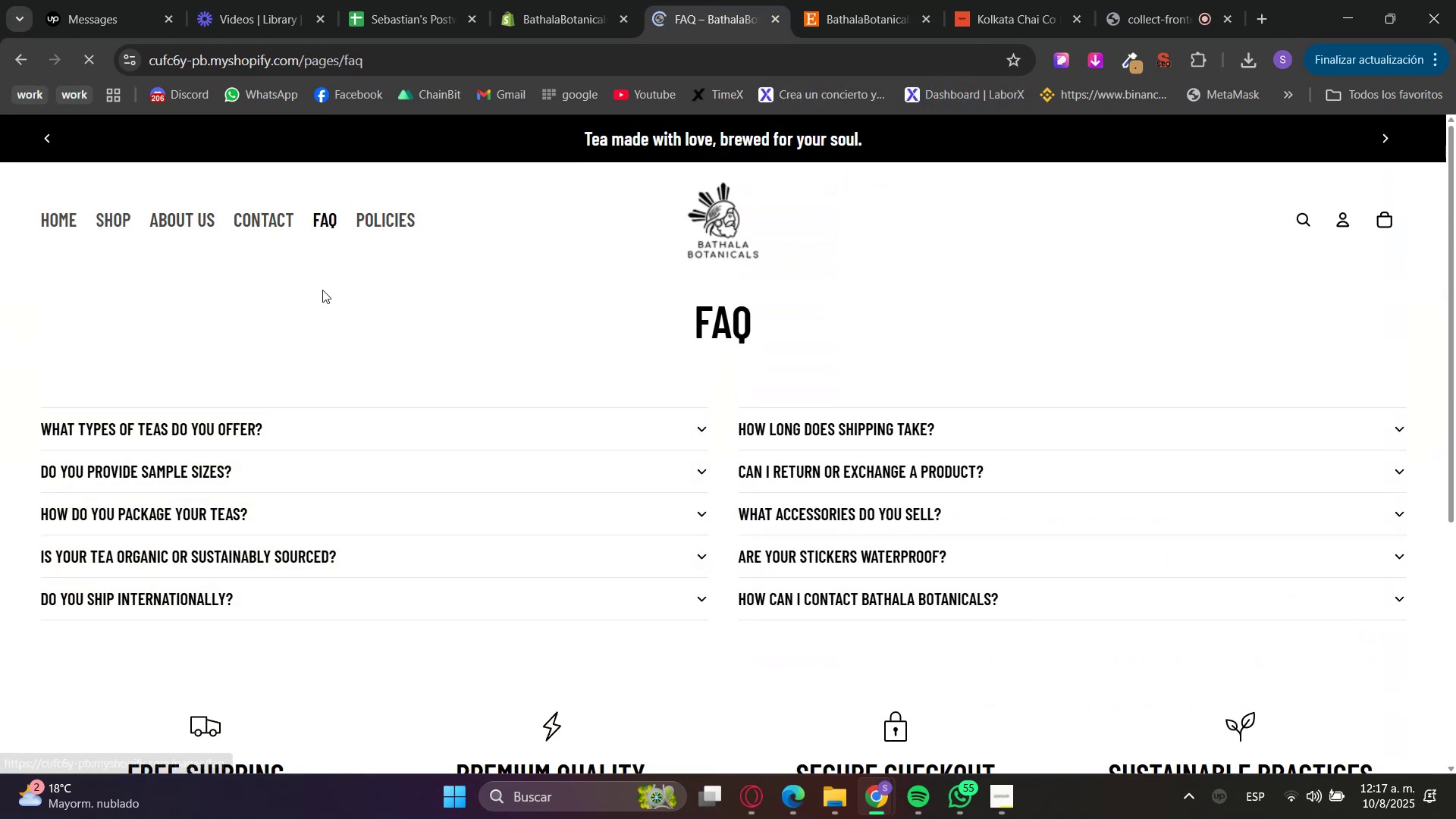 
scroll: coordinate [356, 321], scroll_direction: up, amount: 3.0
 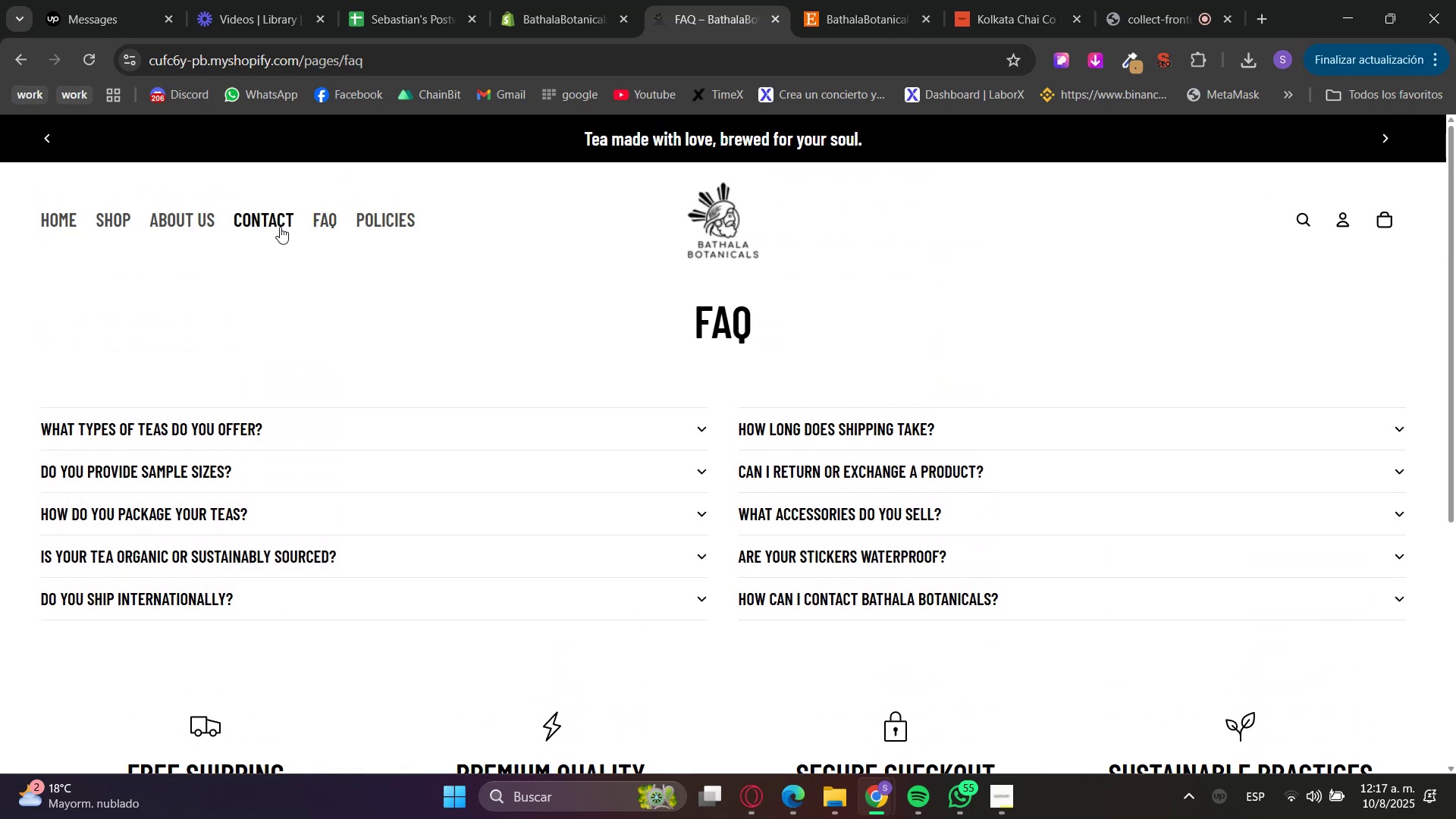 
left_click([279, 226])
 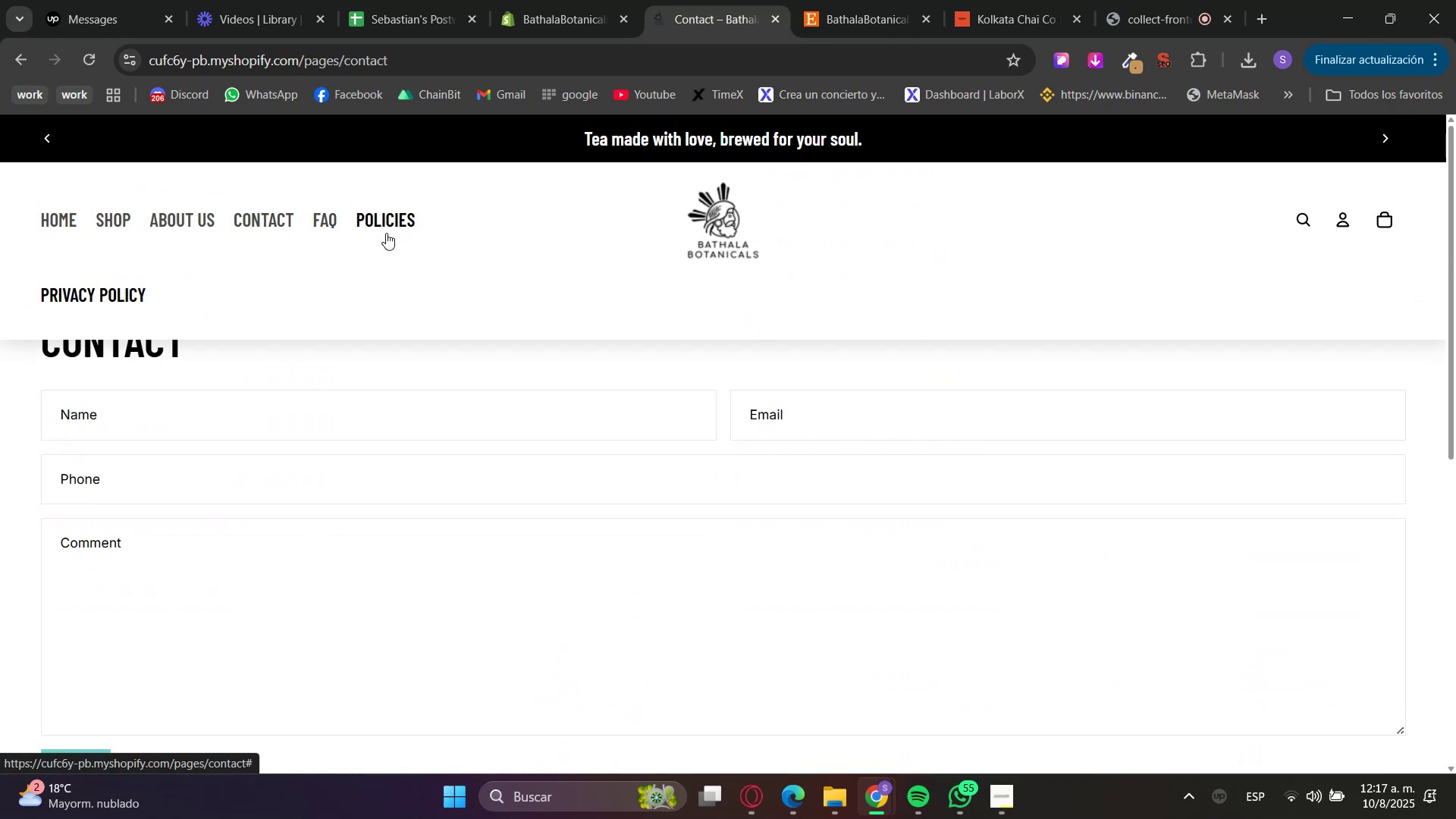 
left_click([96, 303])
 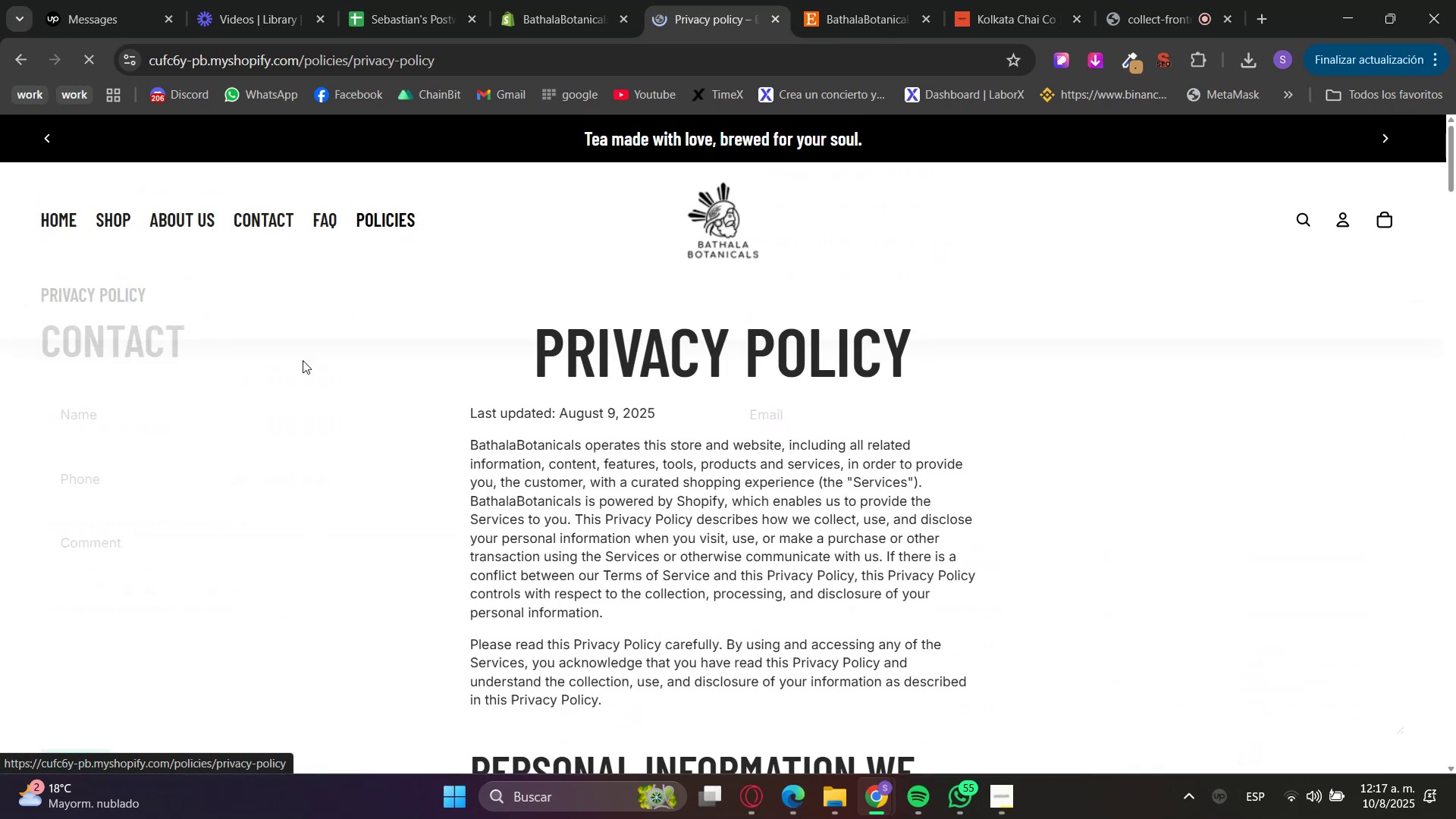 
scroll: coordinate [472, 447], scroll_direction: up, amount: 2.0
 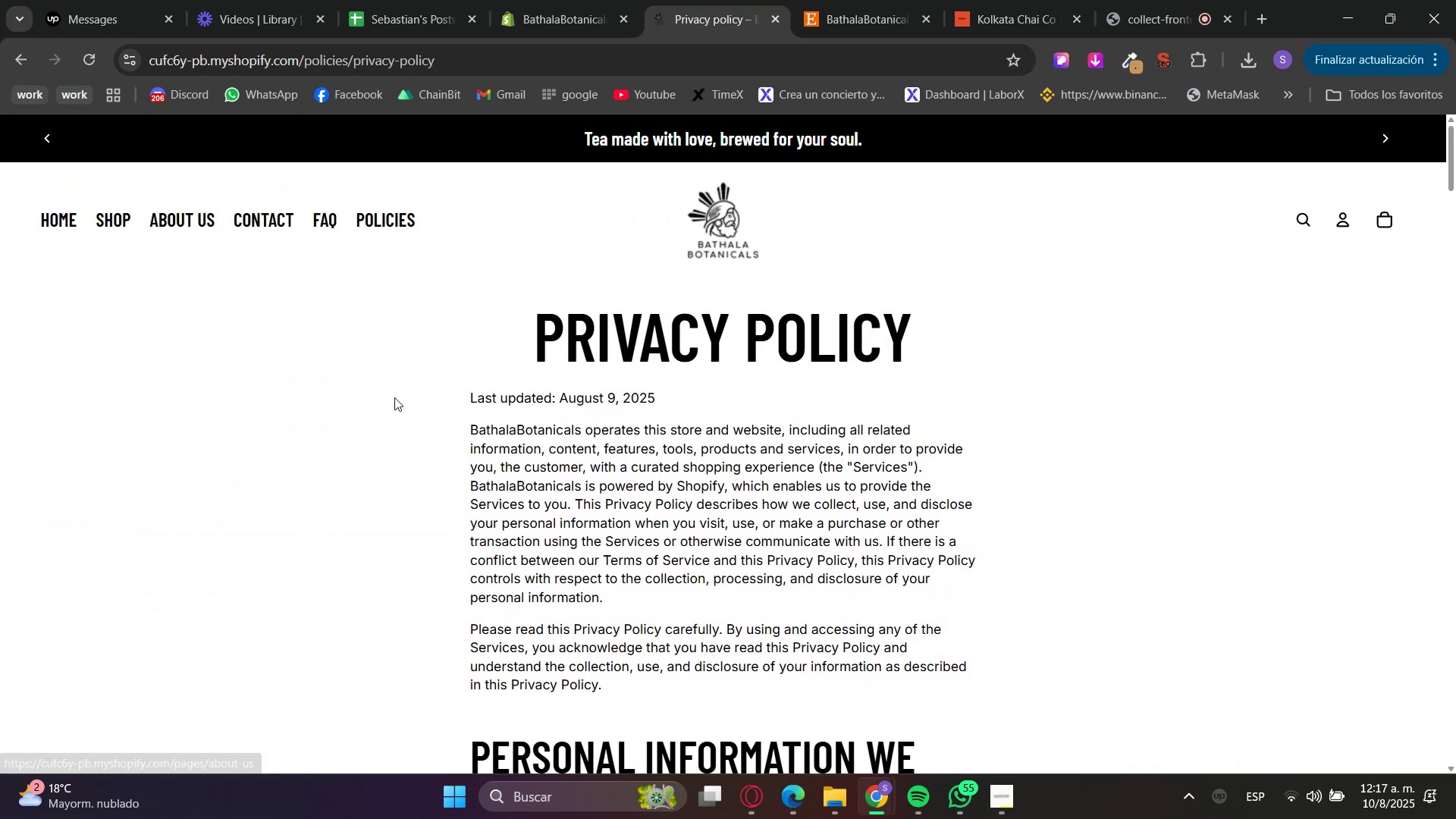 
left_click([65, 219])
 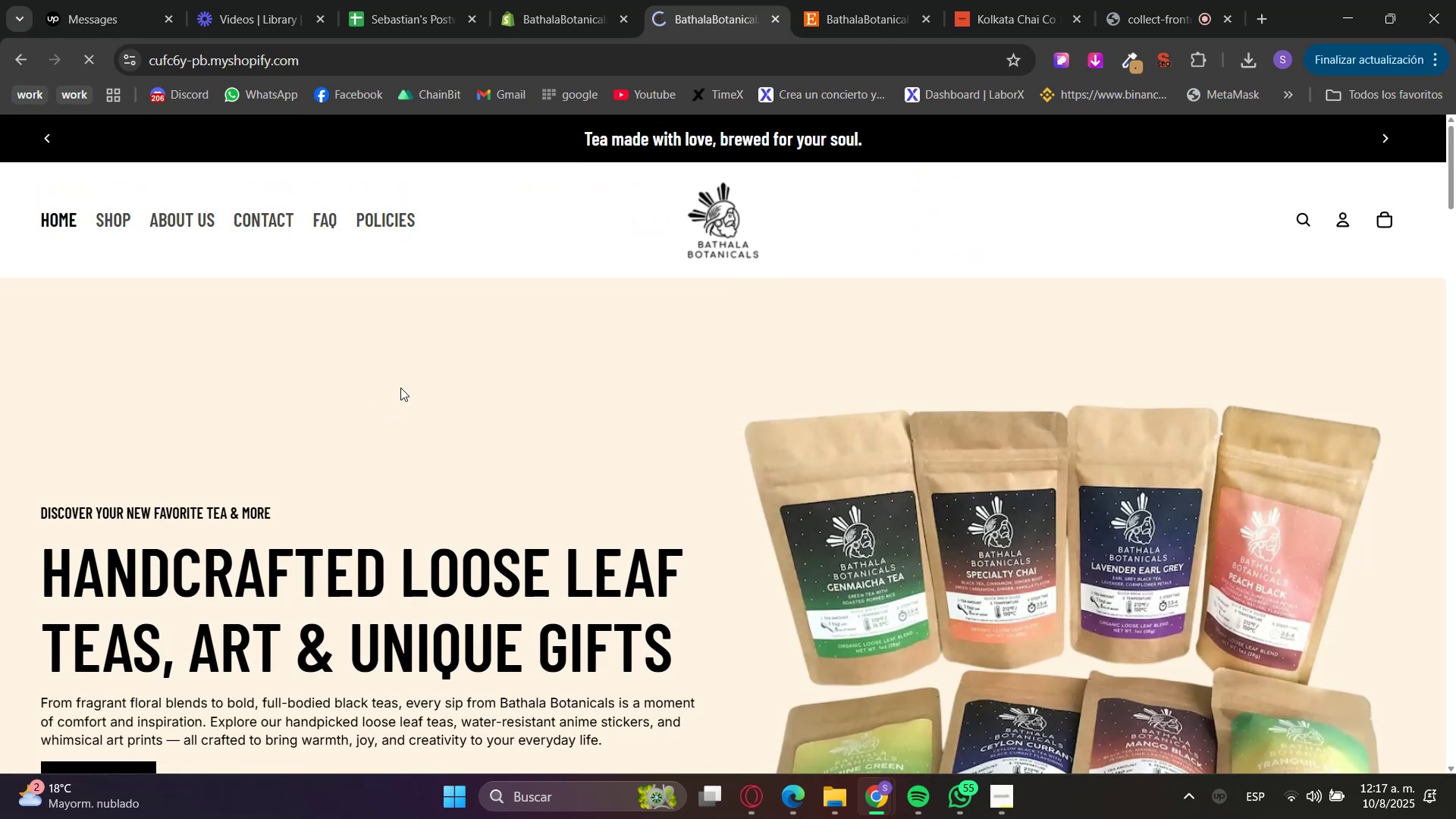 
scroll: coordinate [791, 554], scroll_direction: down, amount: 53.0
 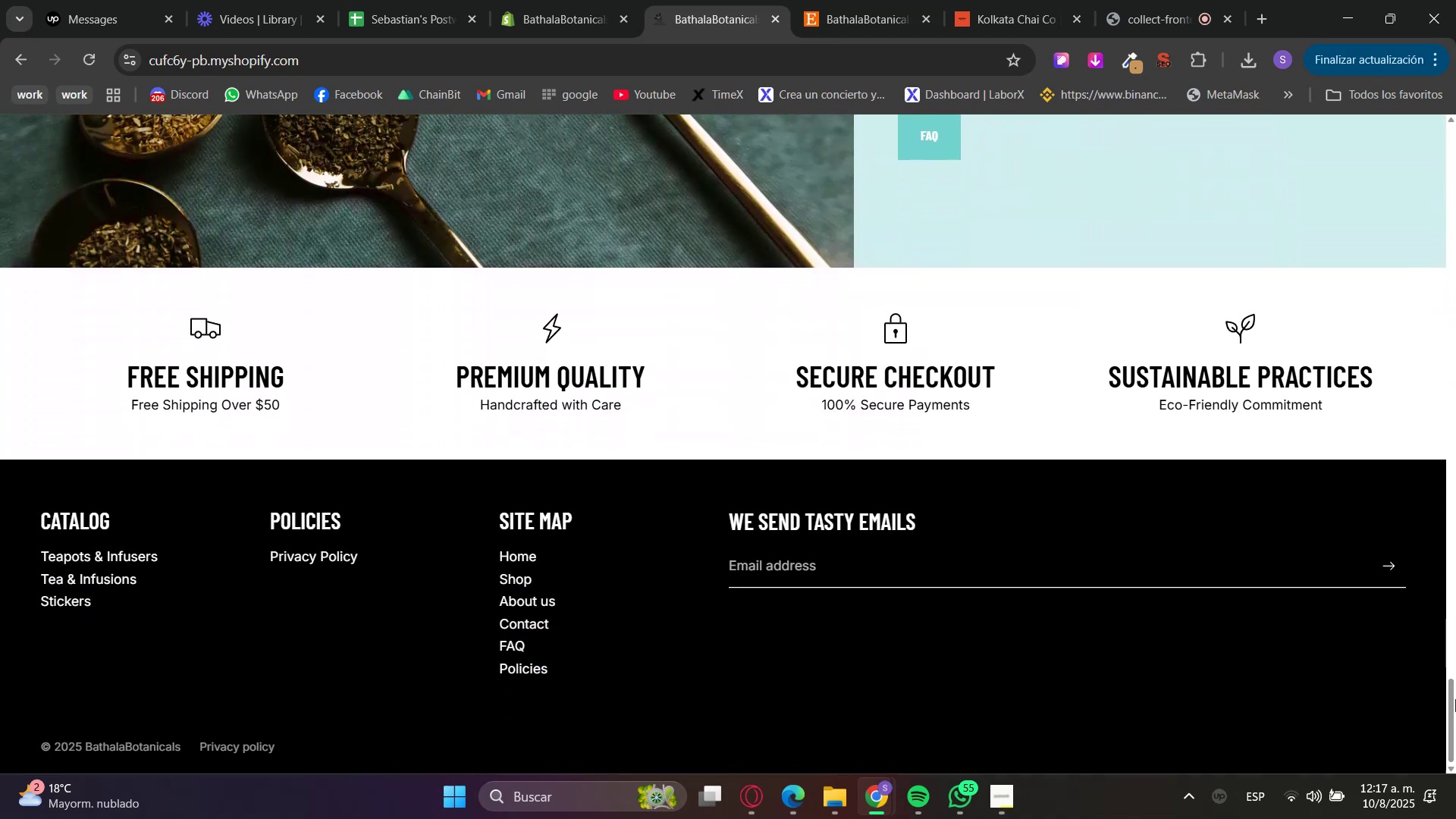 